 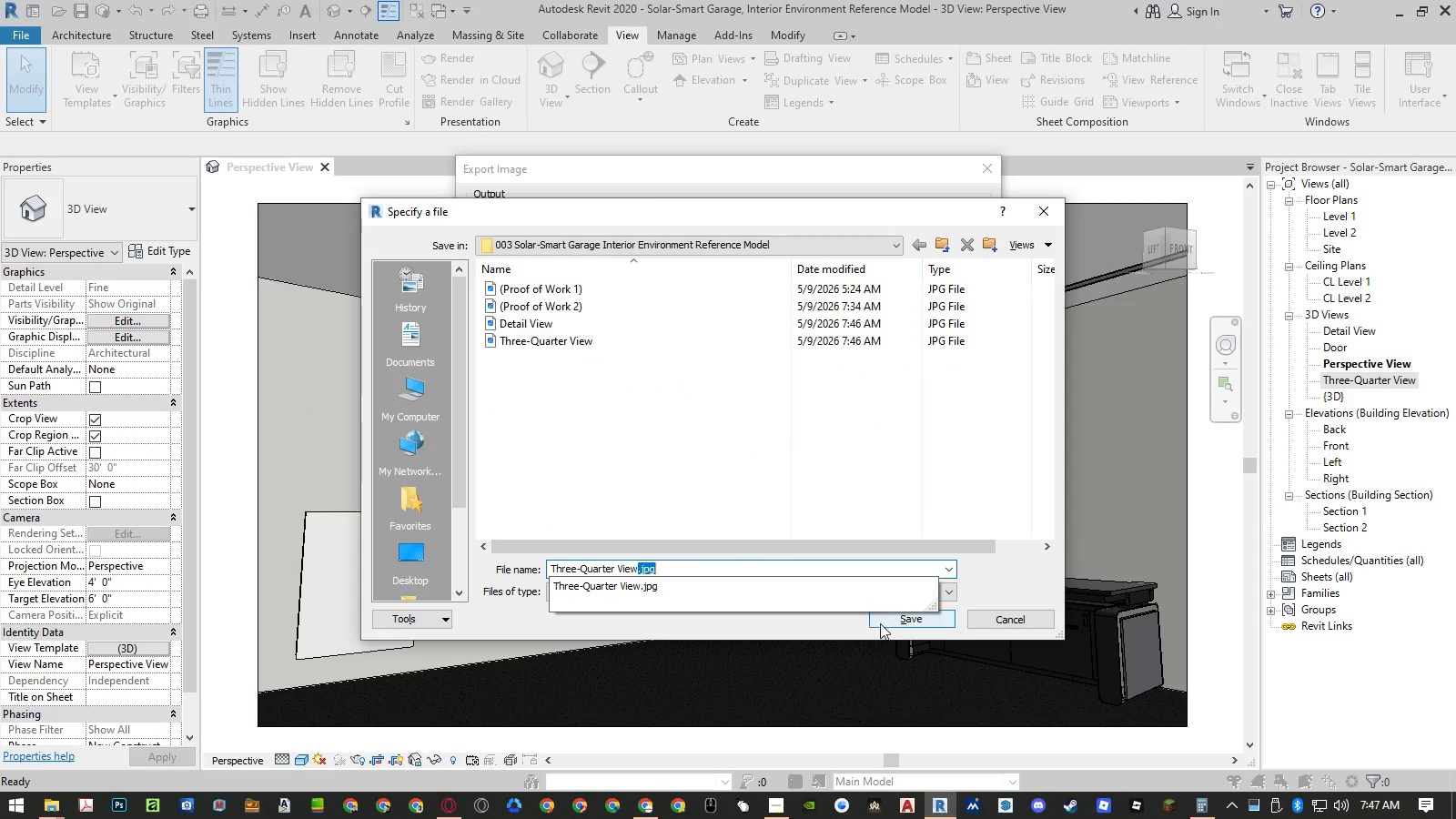 
key(Escape)
 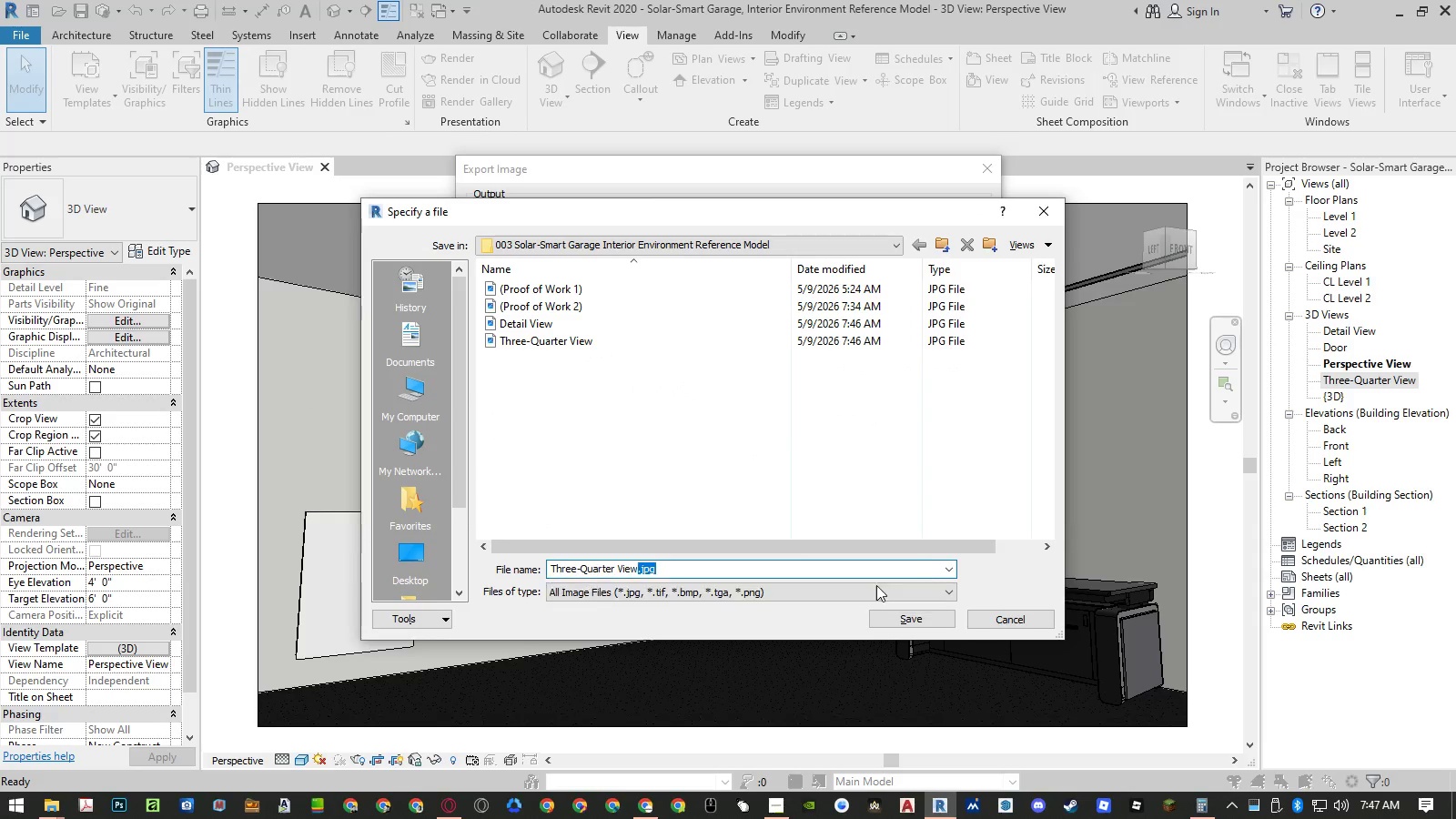 
key(Escape)
 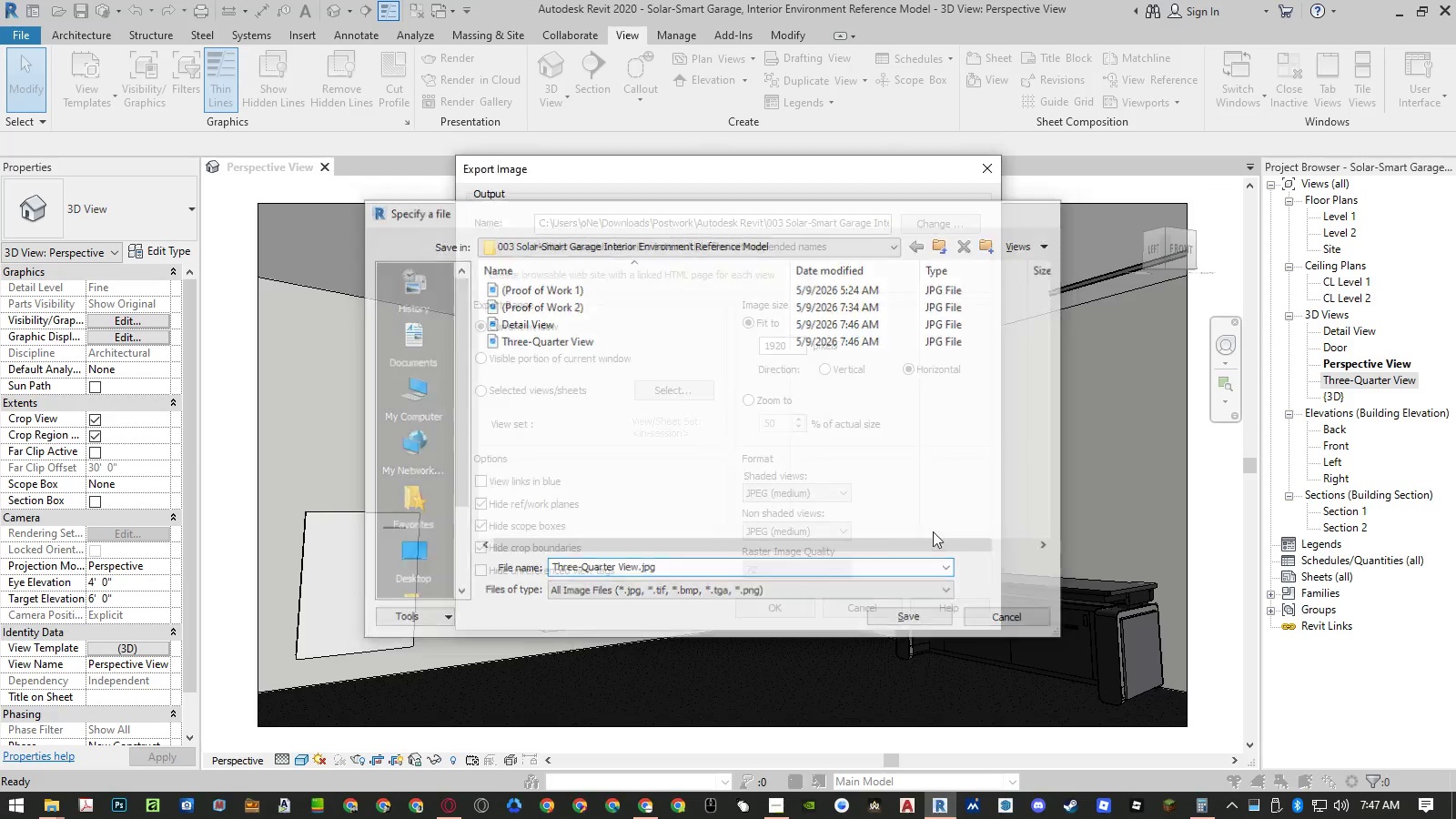 
key(Escape)
 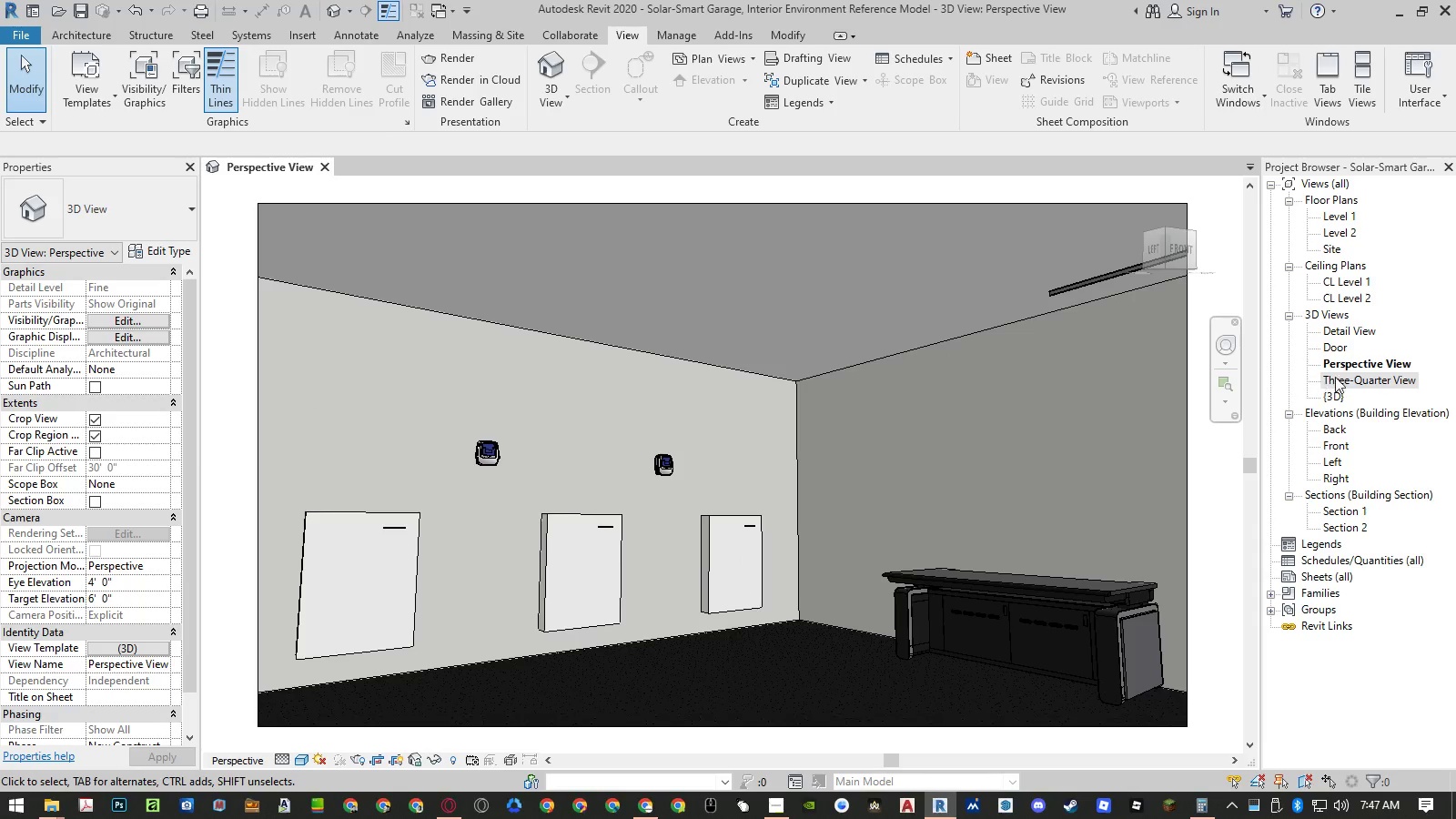 
right_click([1347, 364])
 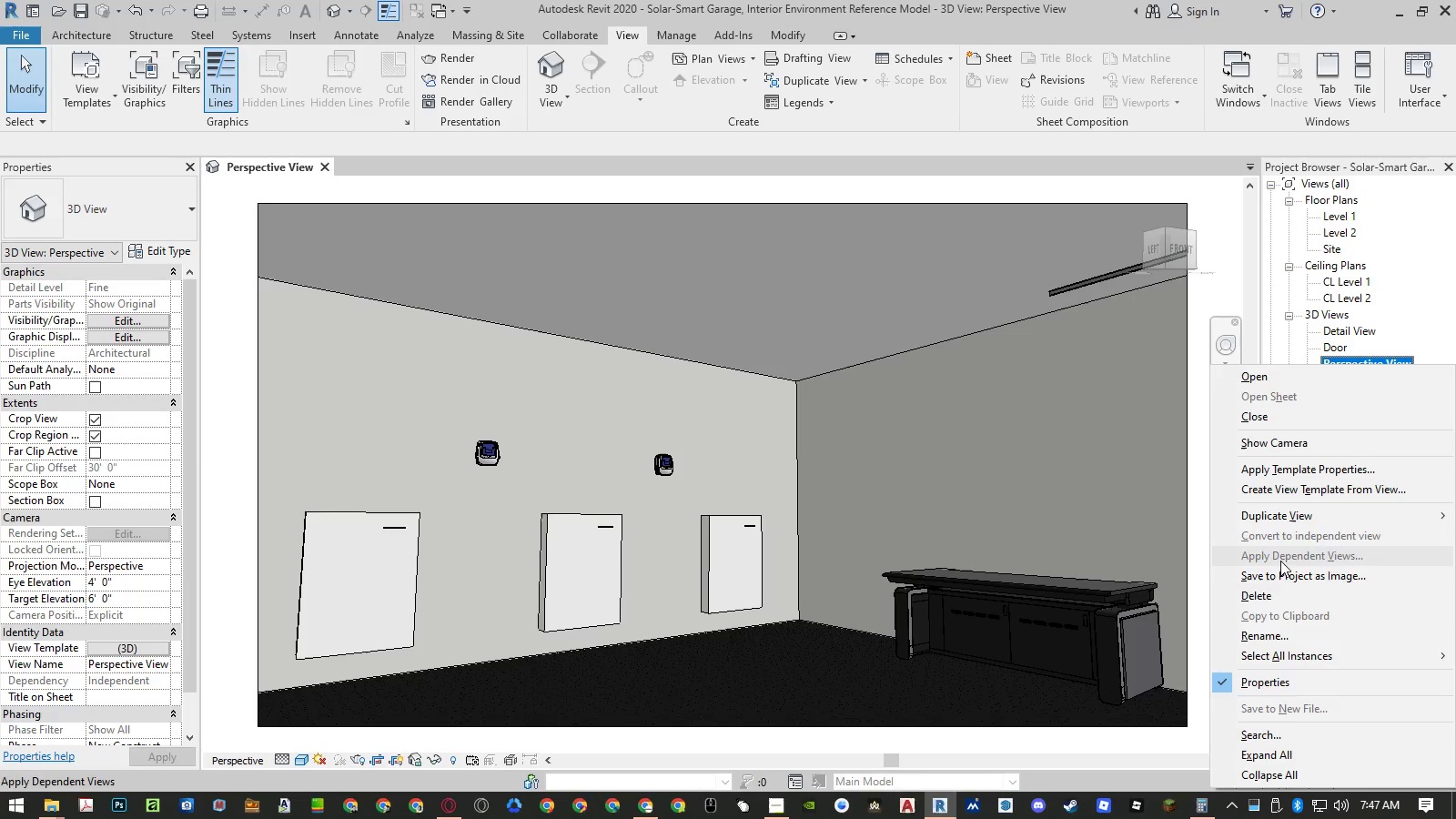 
left_click([1277, 632])
 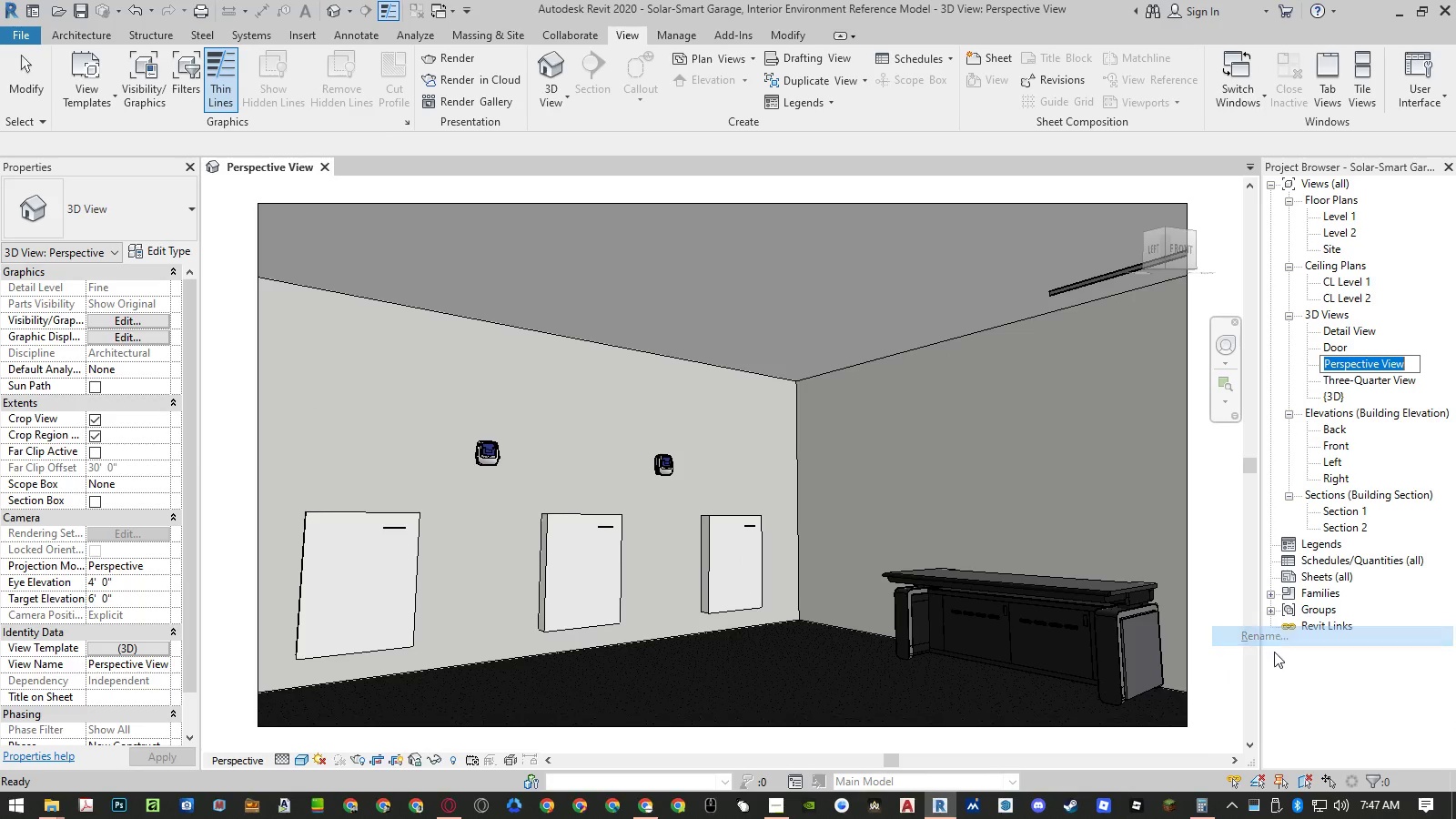 
key(Control+ControlLeft)
 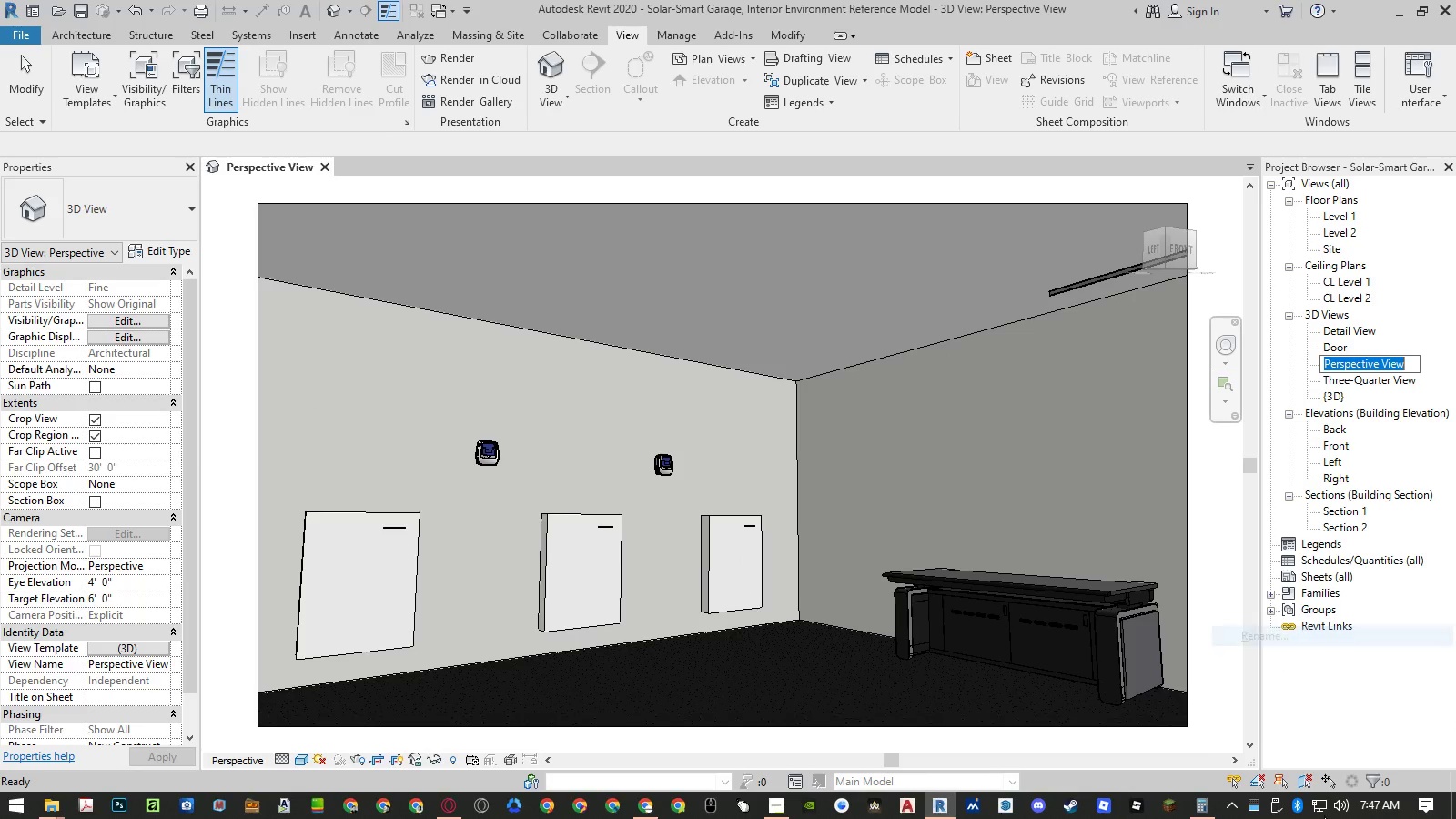 
key(Control+C)
 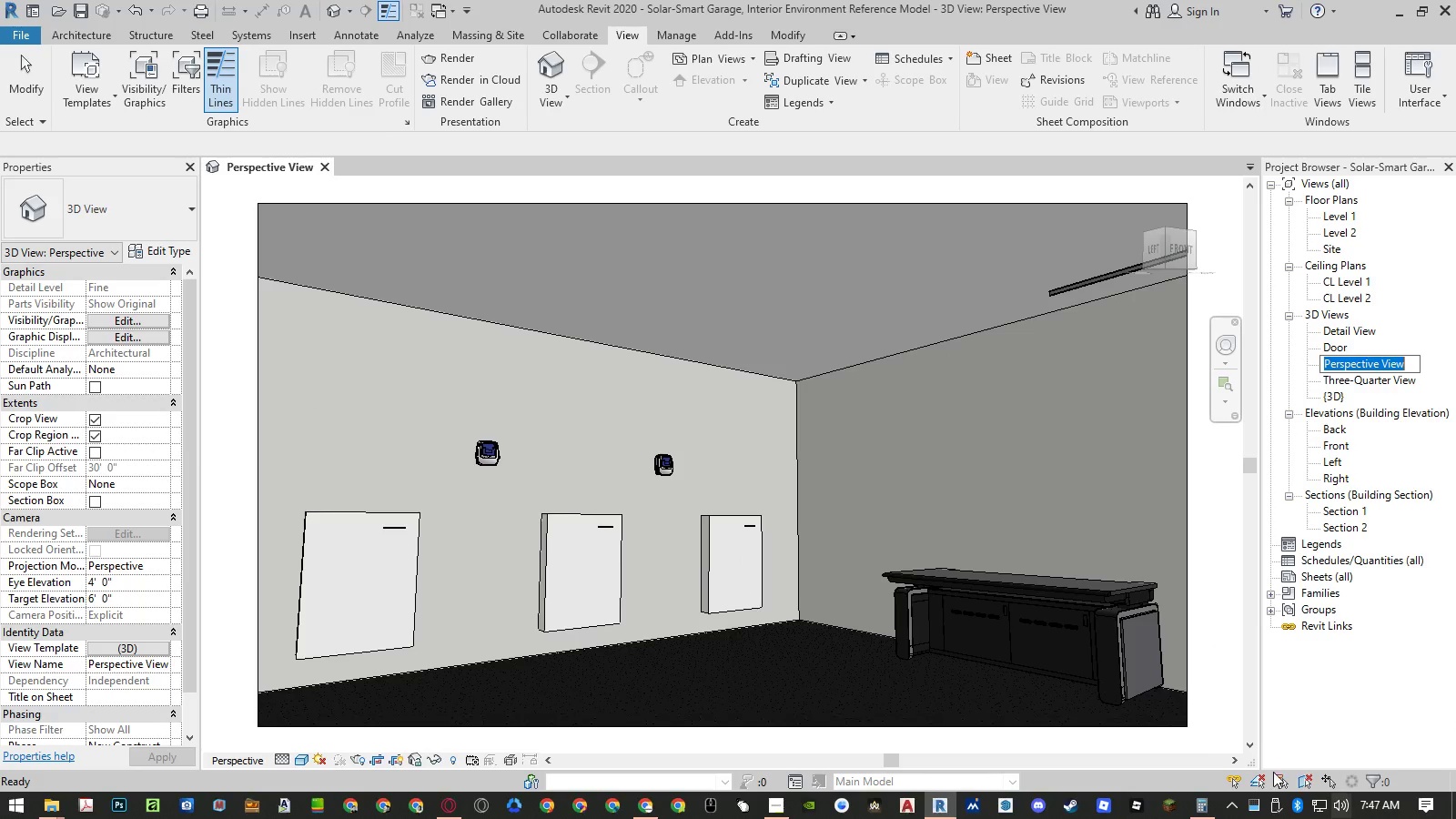 
key(Escape)
 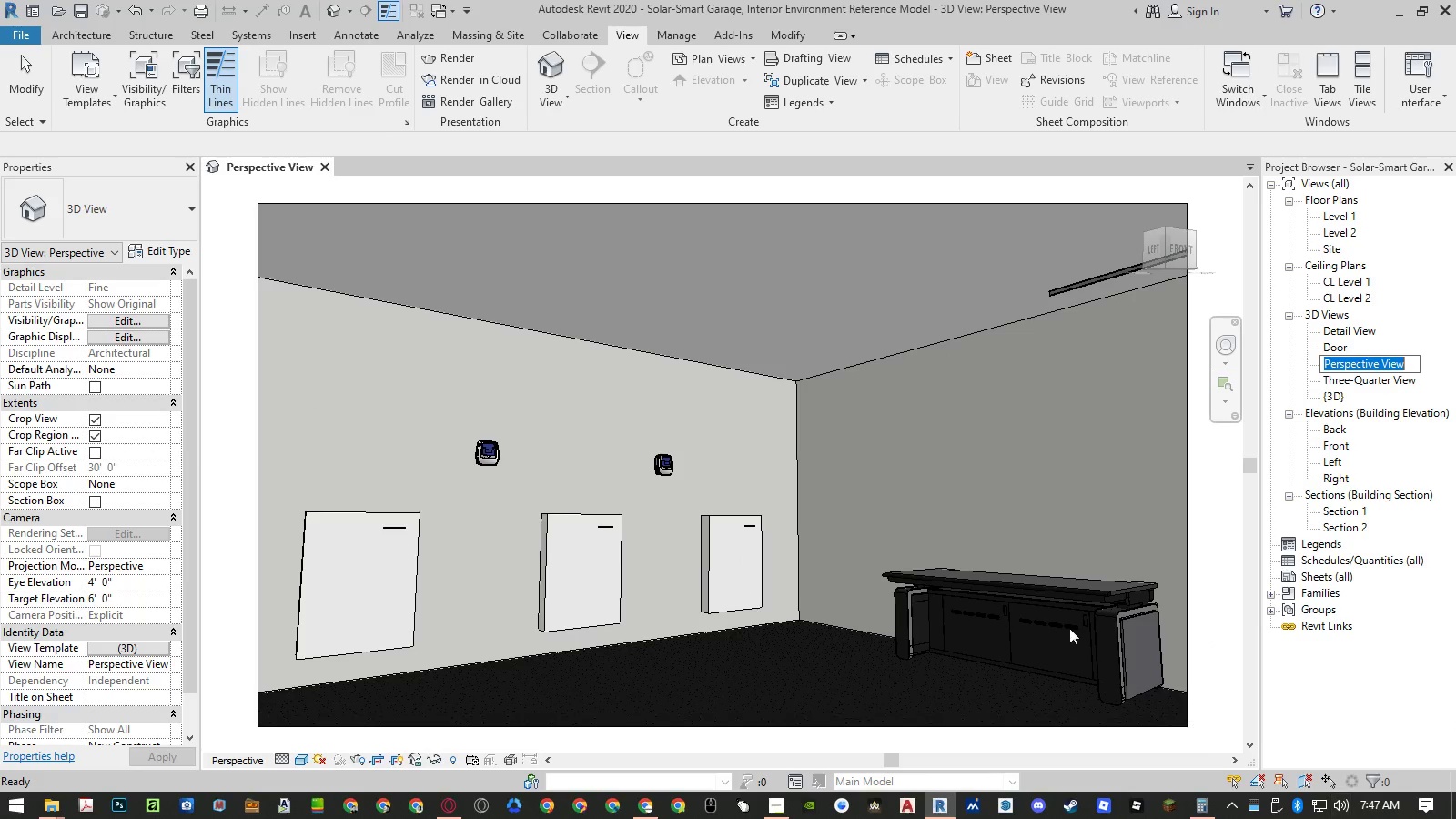 
key(Escape)
 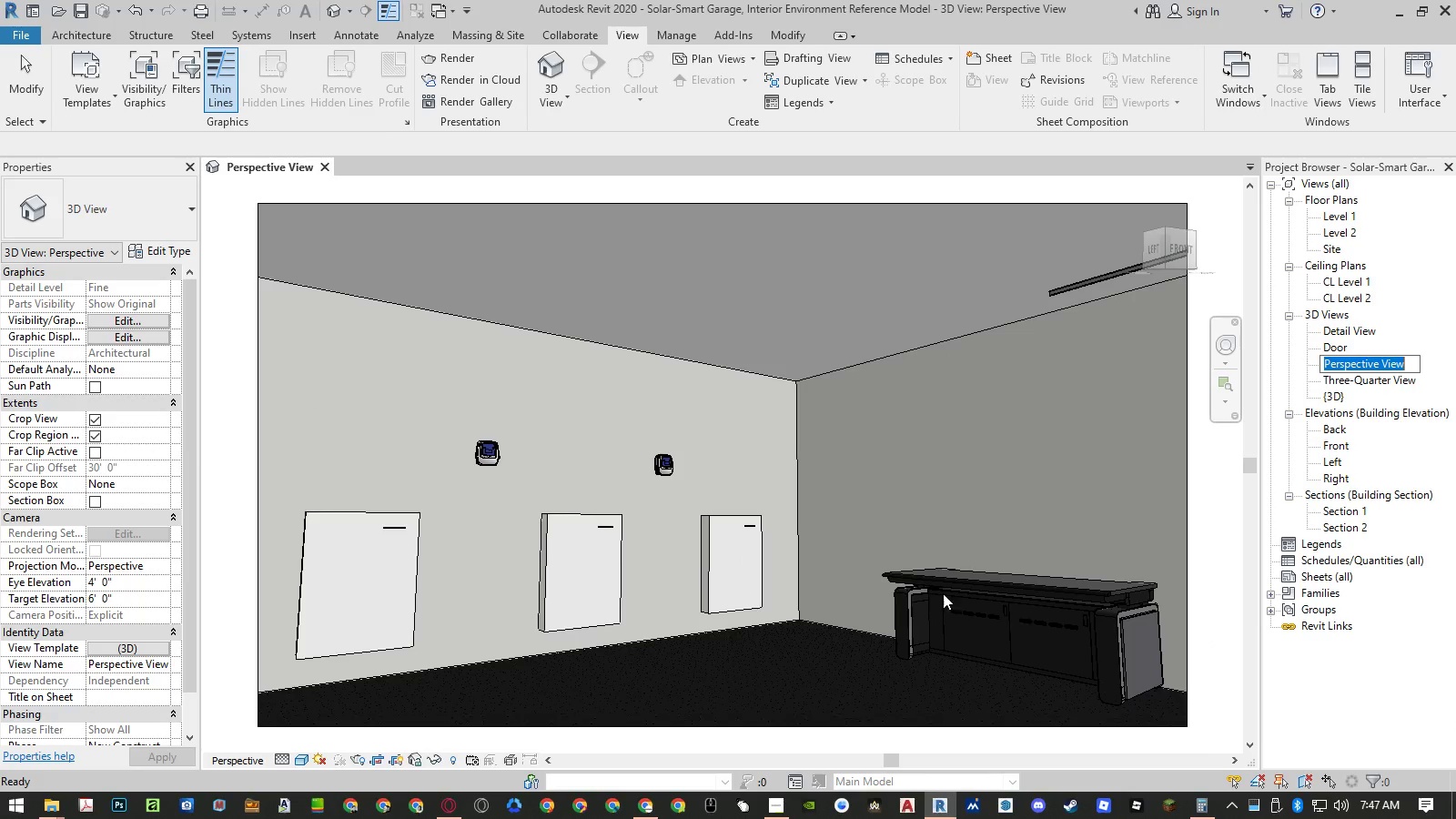 
key(Escape)
 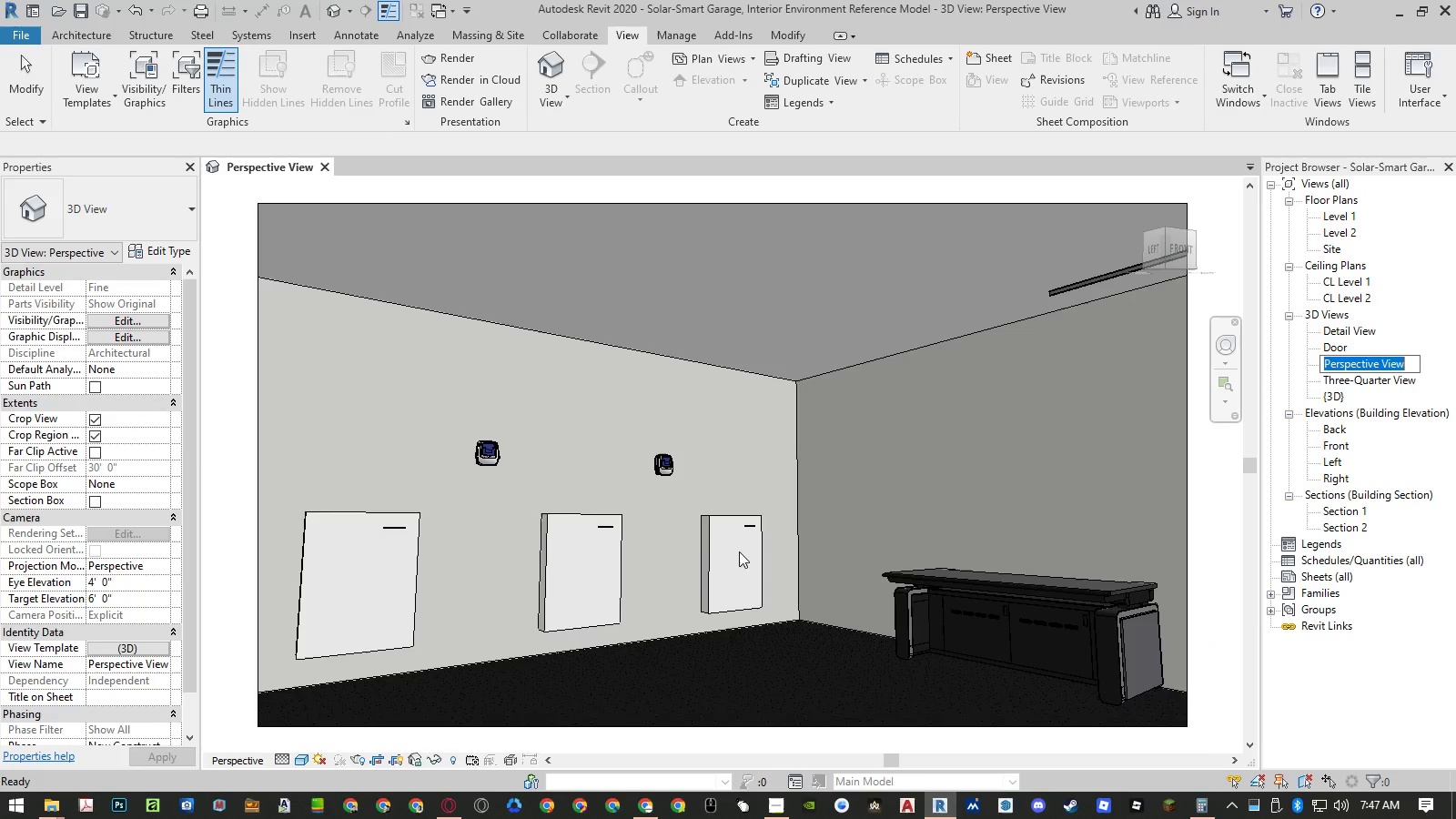 
key(Escape)
 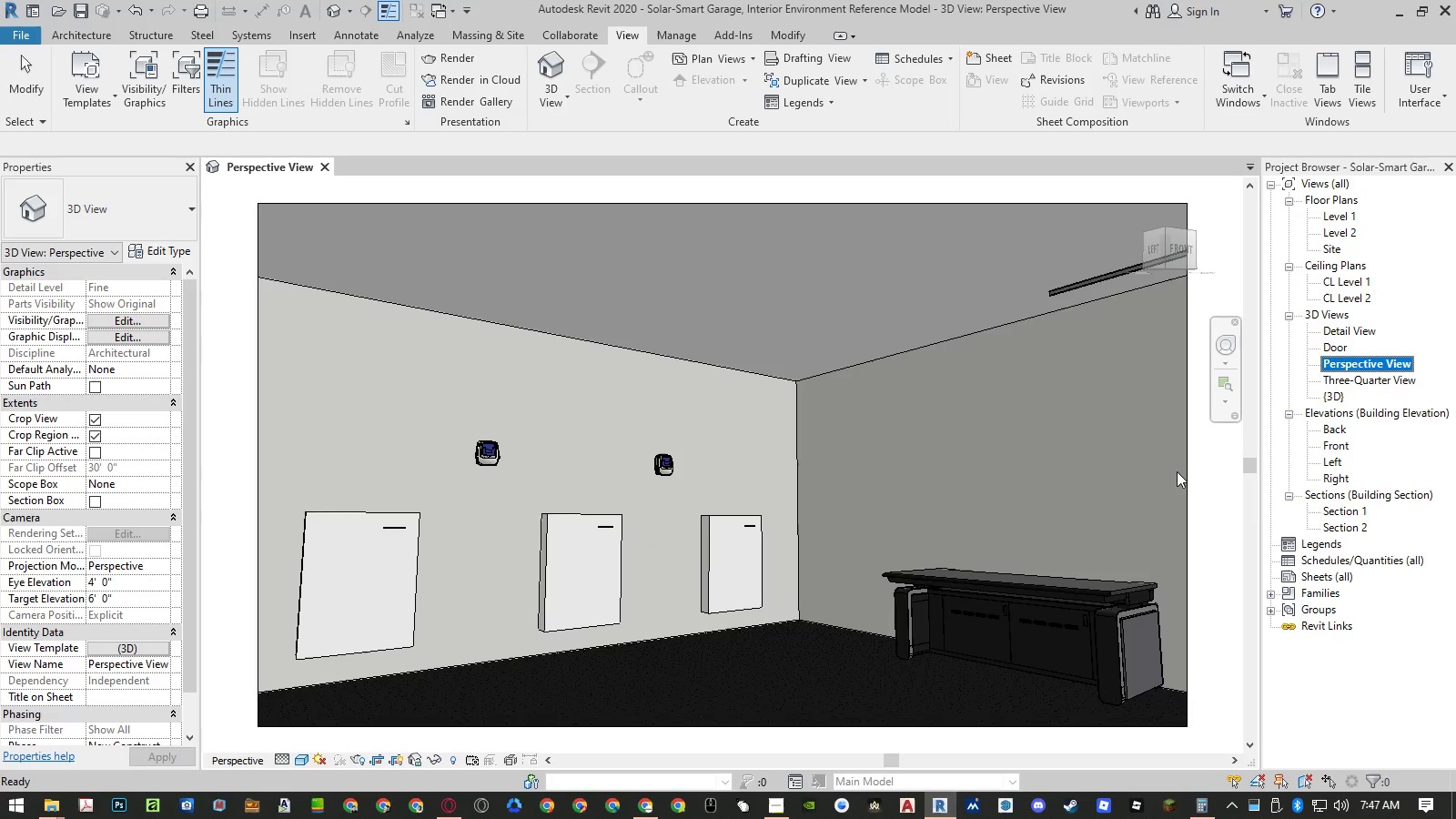 
left_click([1217, 474])
 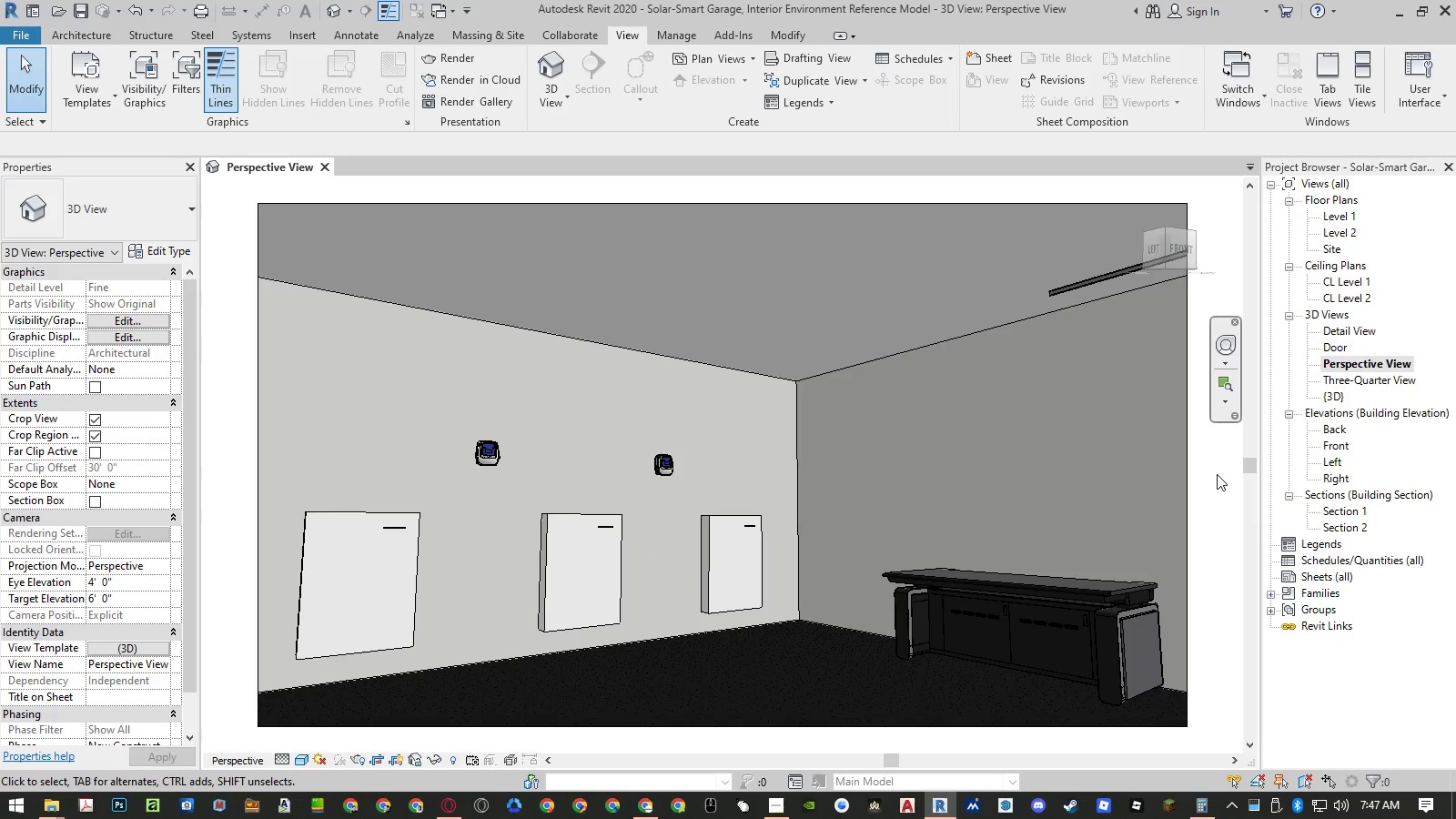 
key(Alt+F)
 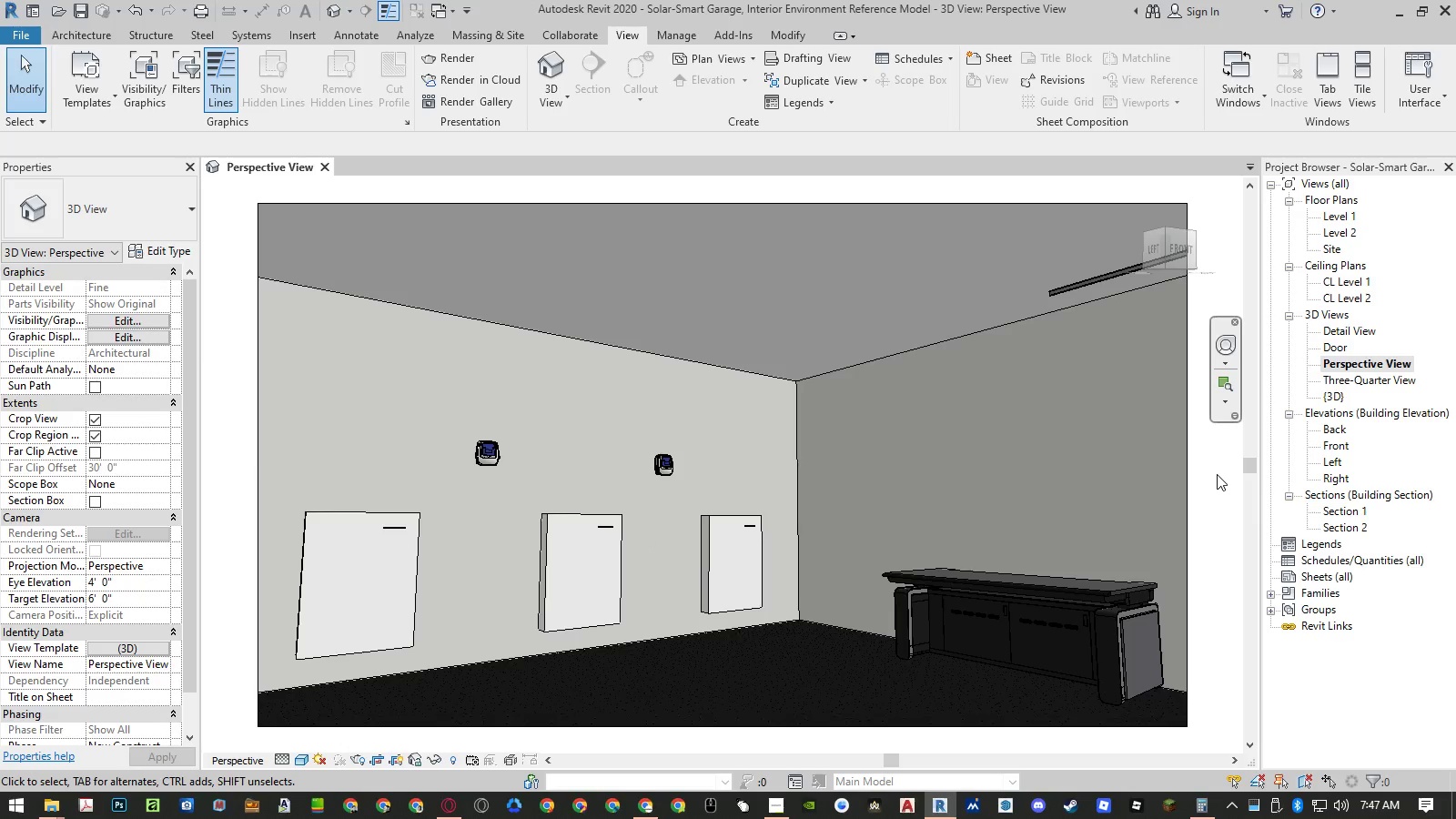 
hold_key(key=T, duration=8.09)
 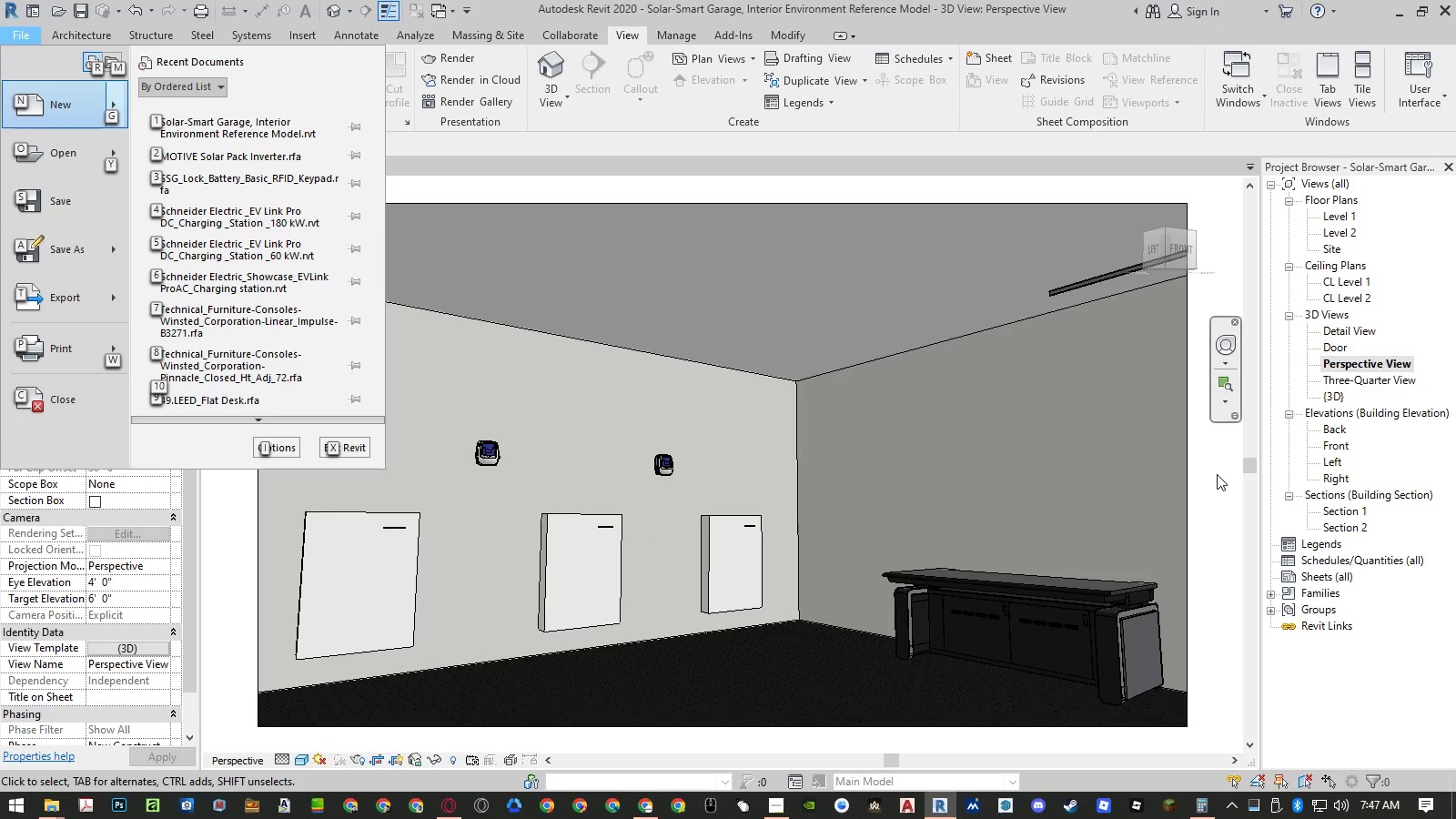 
key(I)
 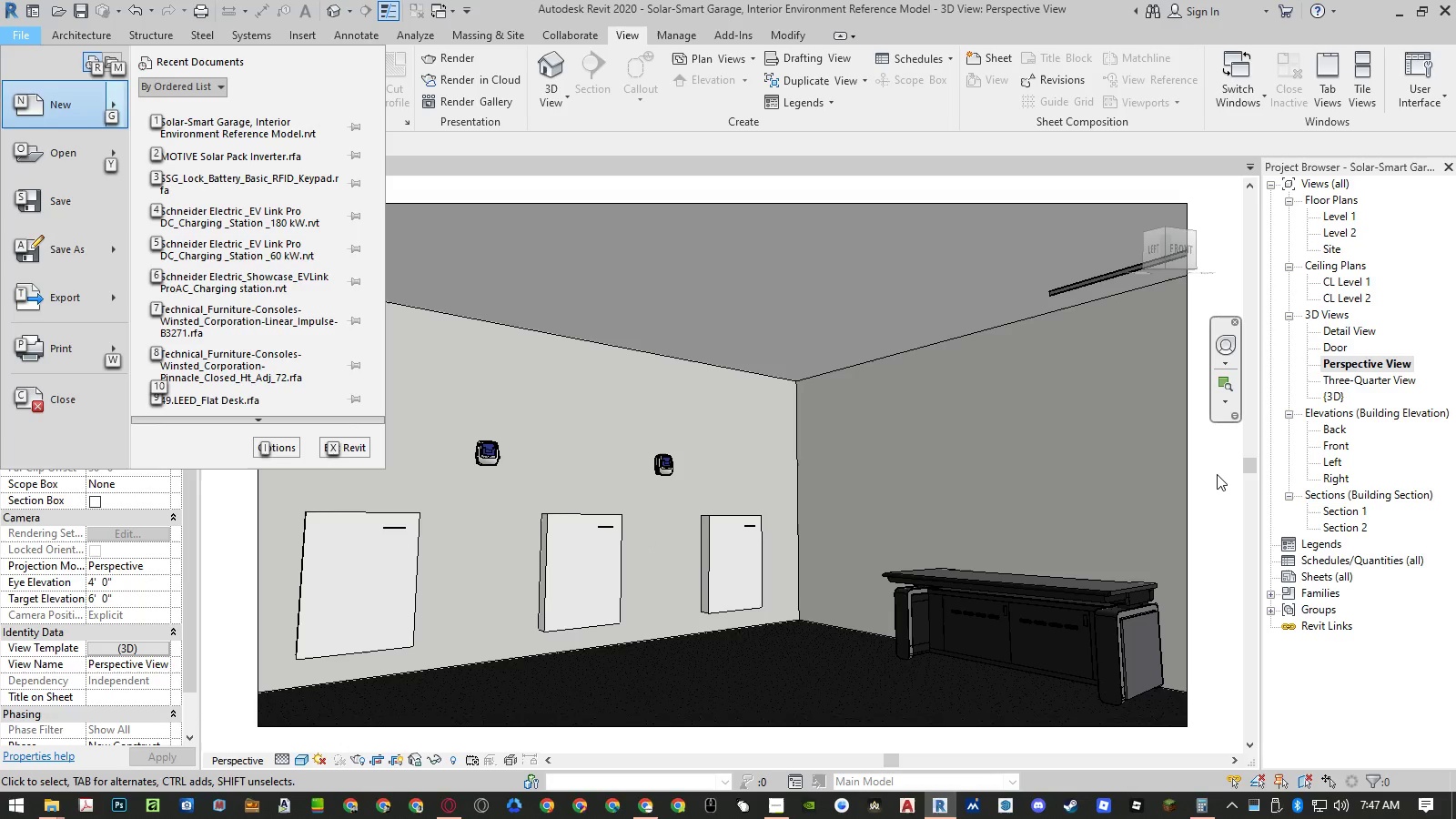 
hold_key(key=M, duration=12.67)
 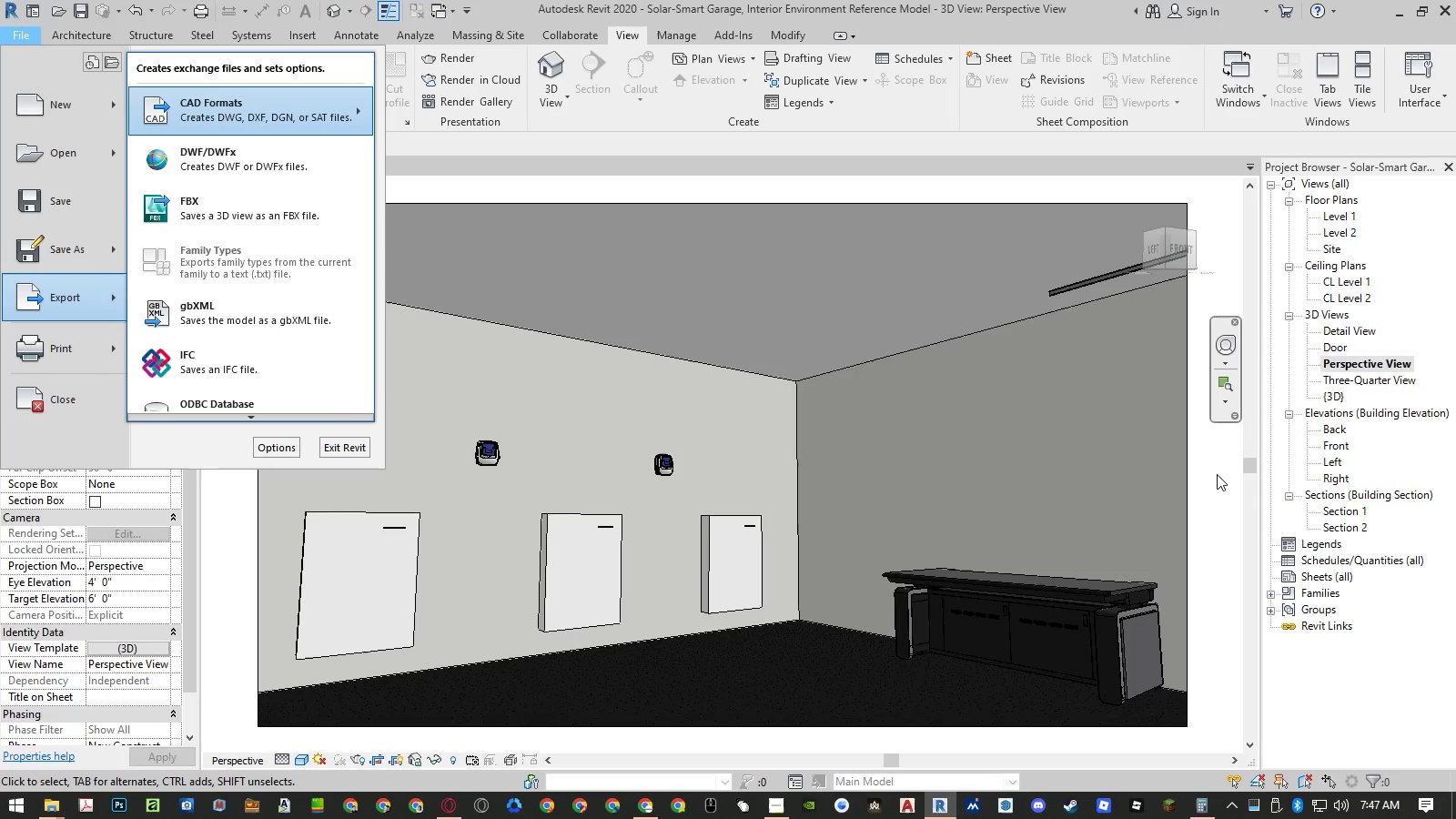 
key(Alt+AltLeft)
 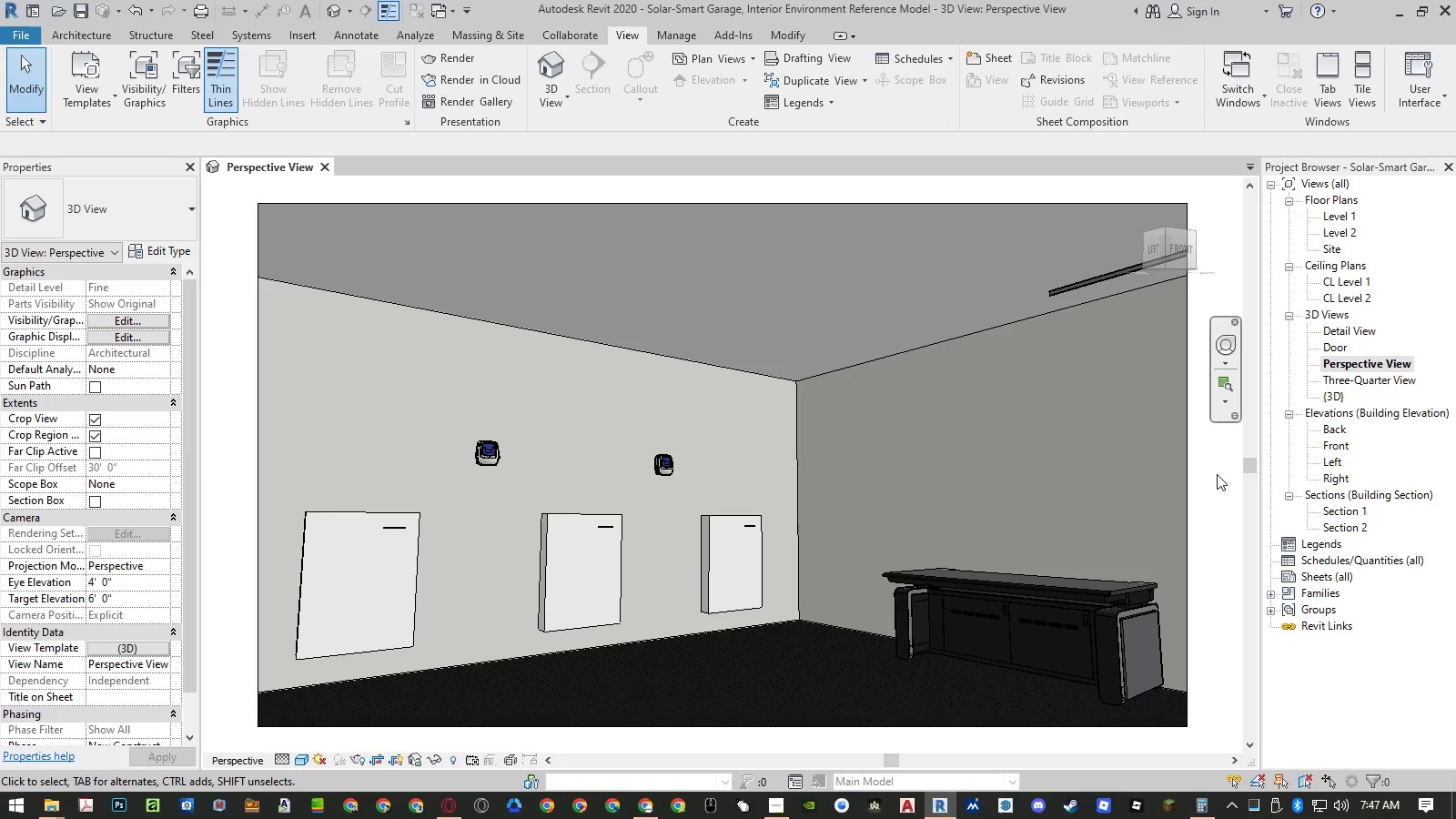 
key(Alt+F)
 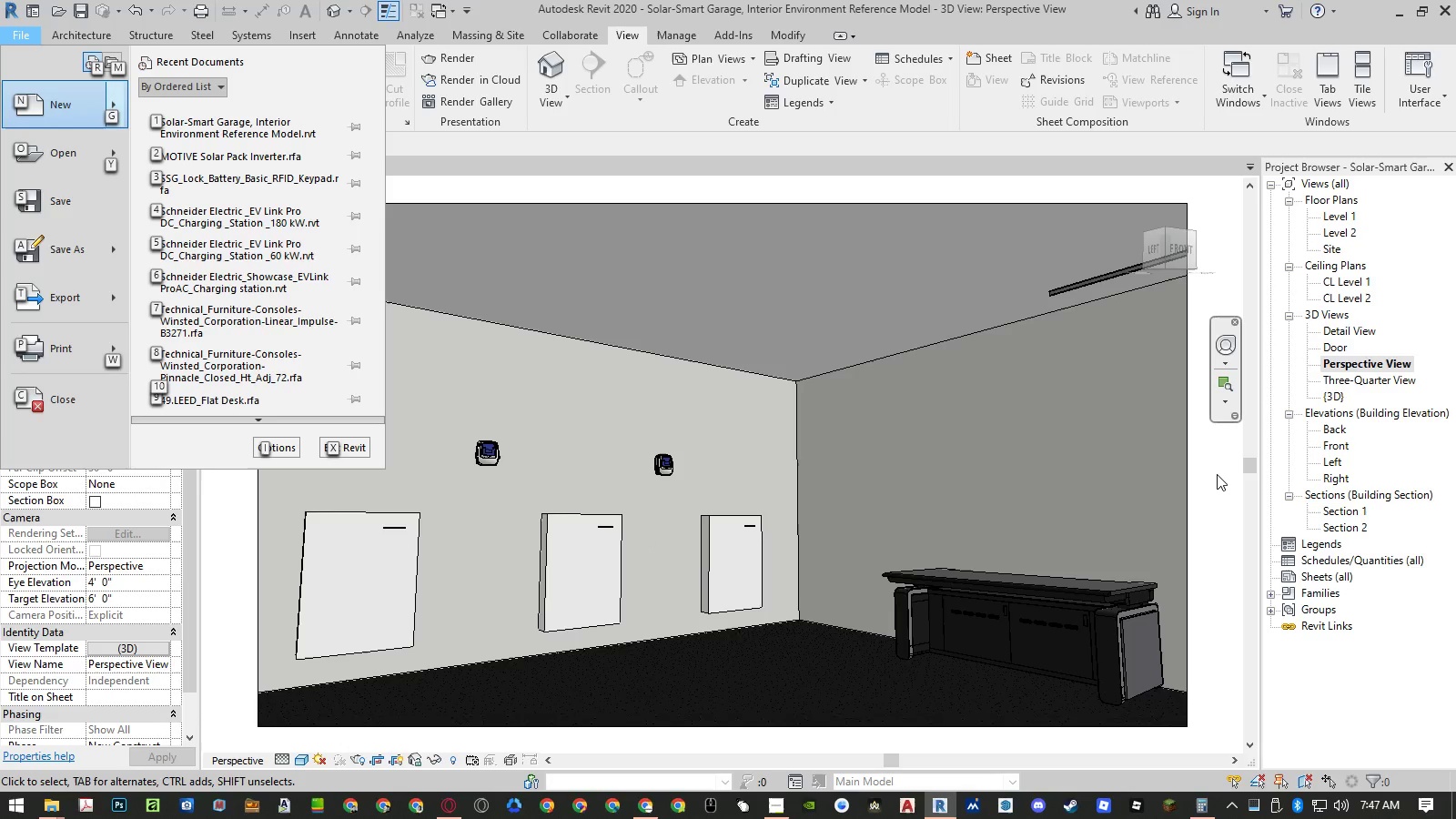 
key(Alt+AltLeft)
 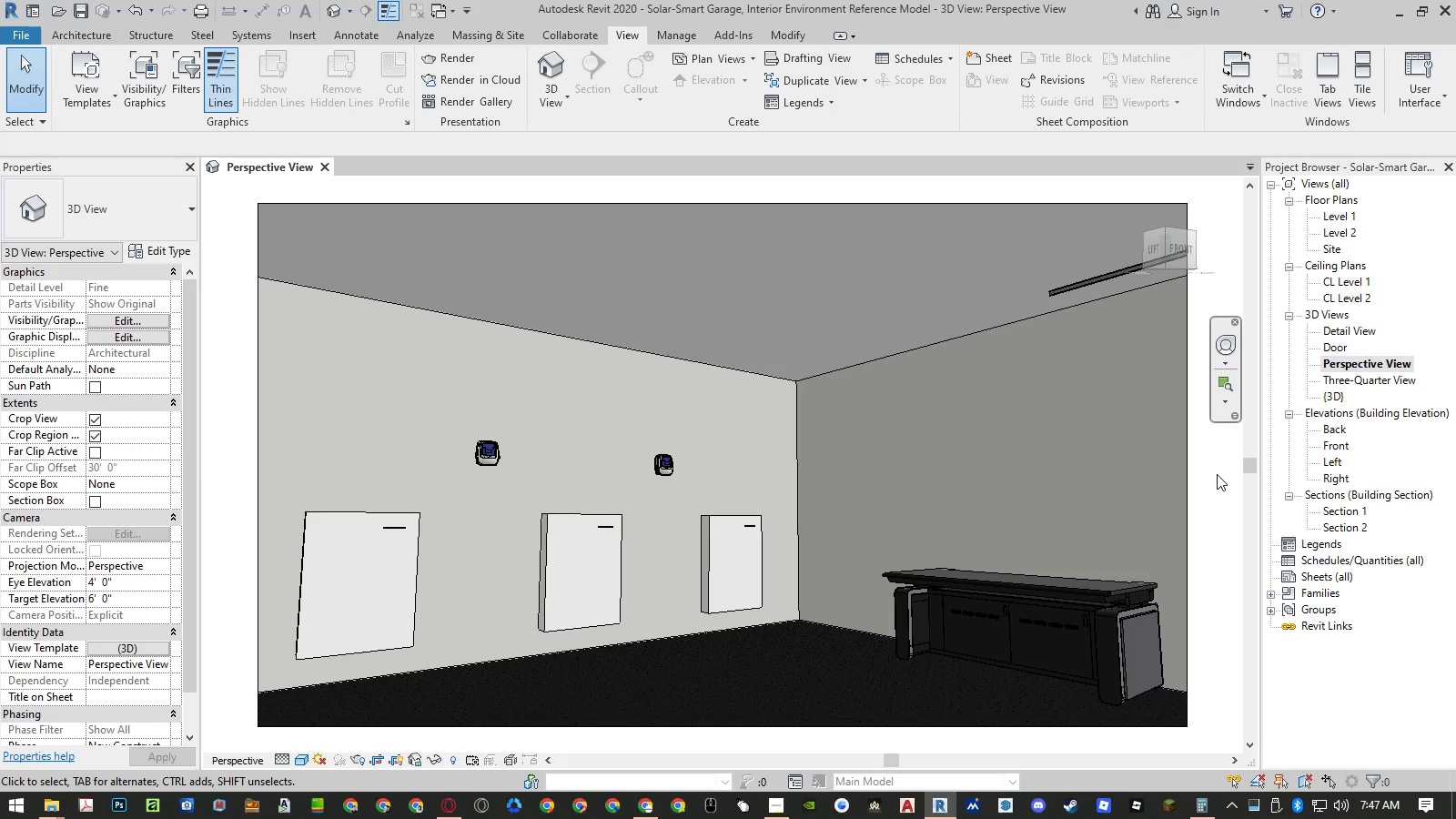 
key(Escape)
 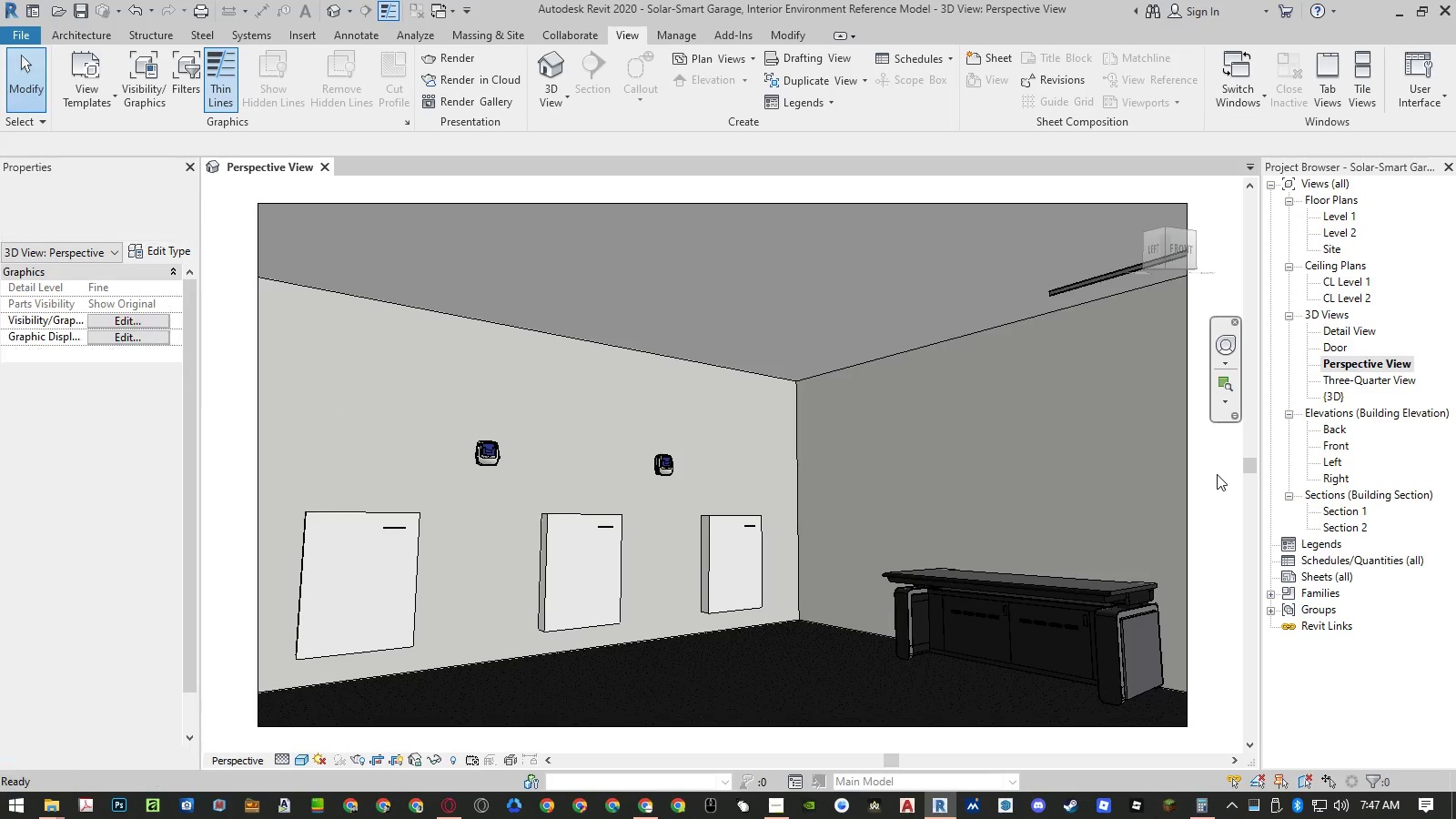 
key(Escape)
 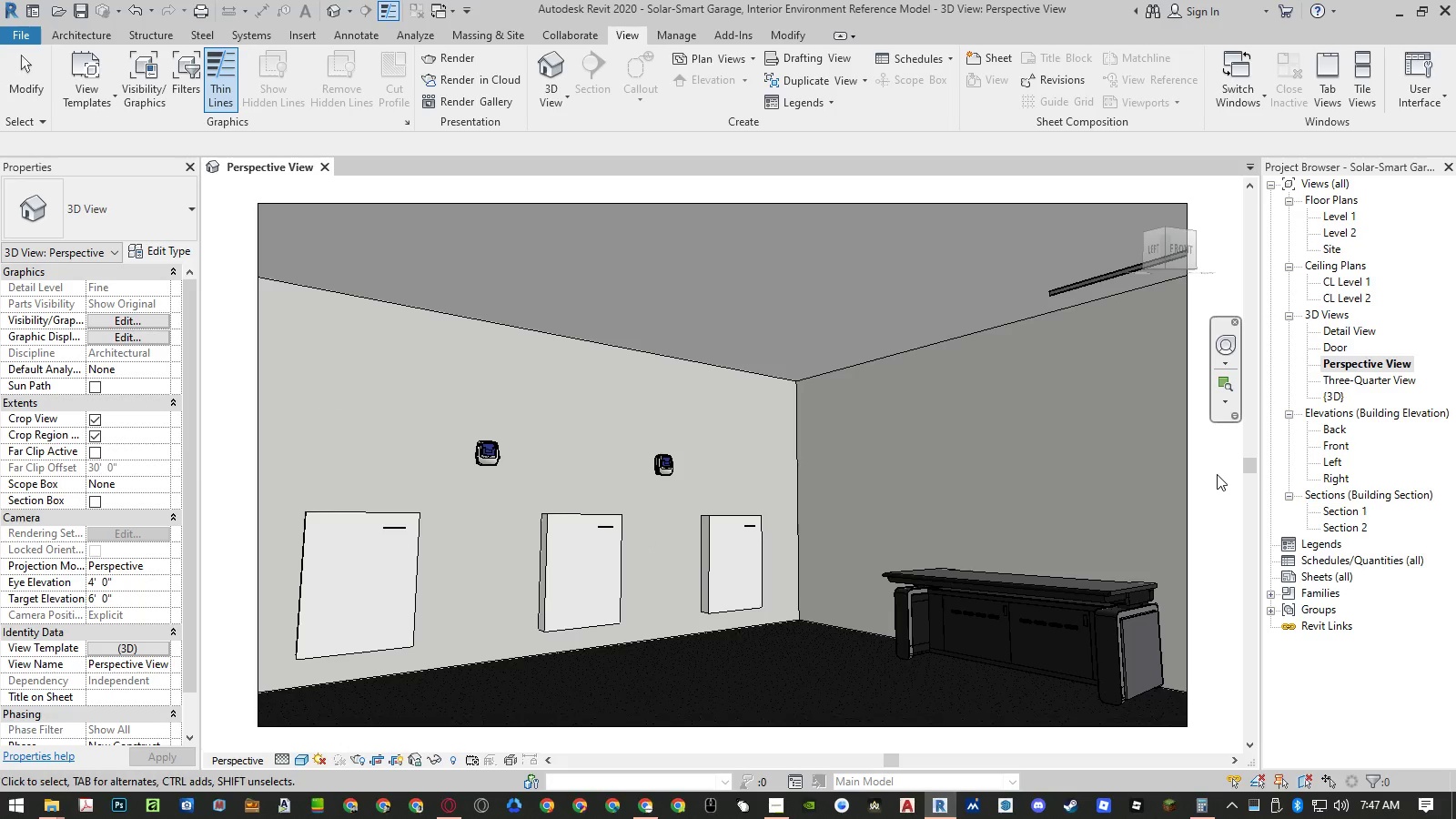 
key(Alt+F)
 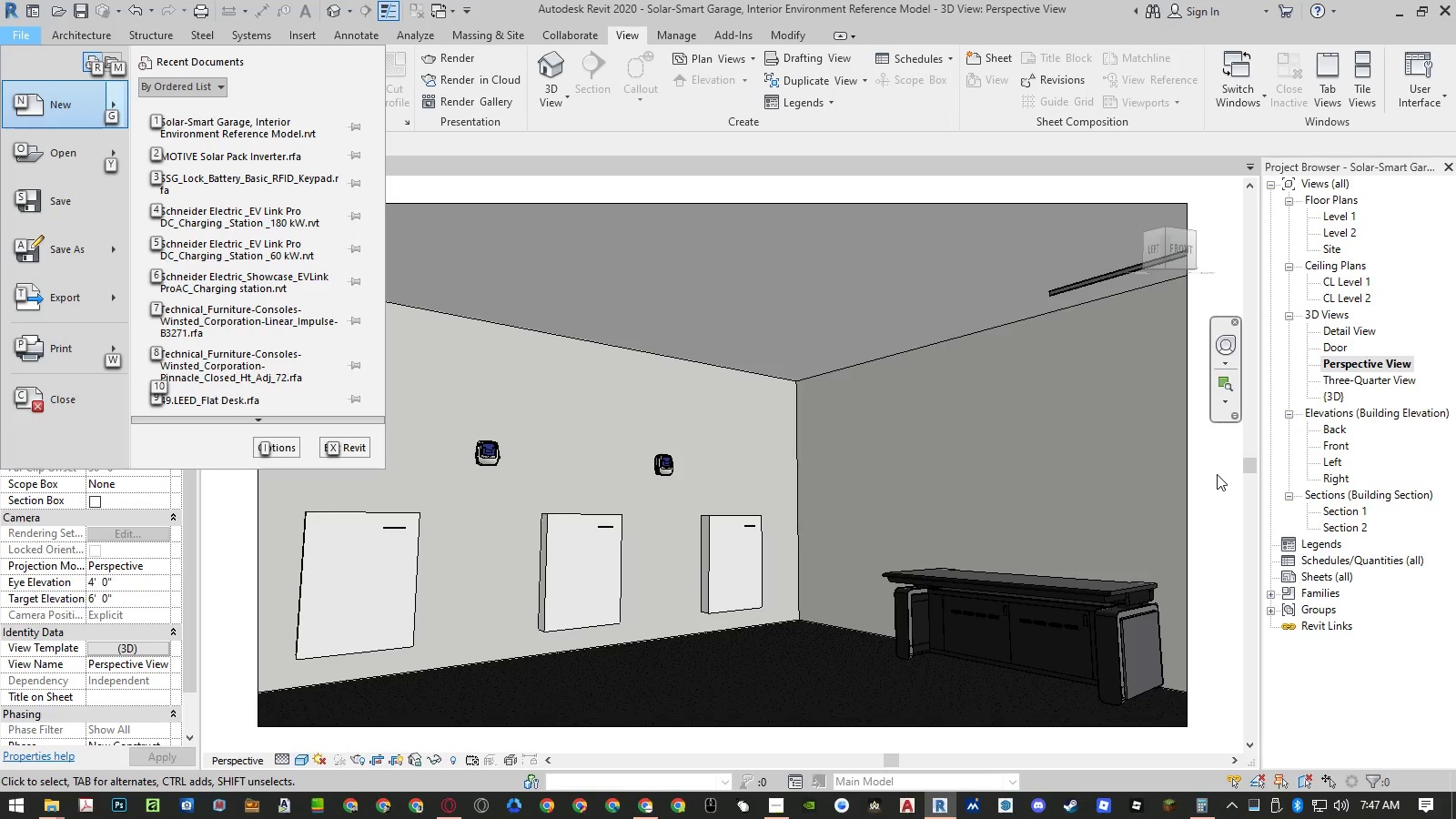 
key(T)
 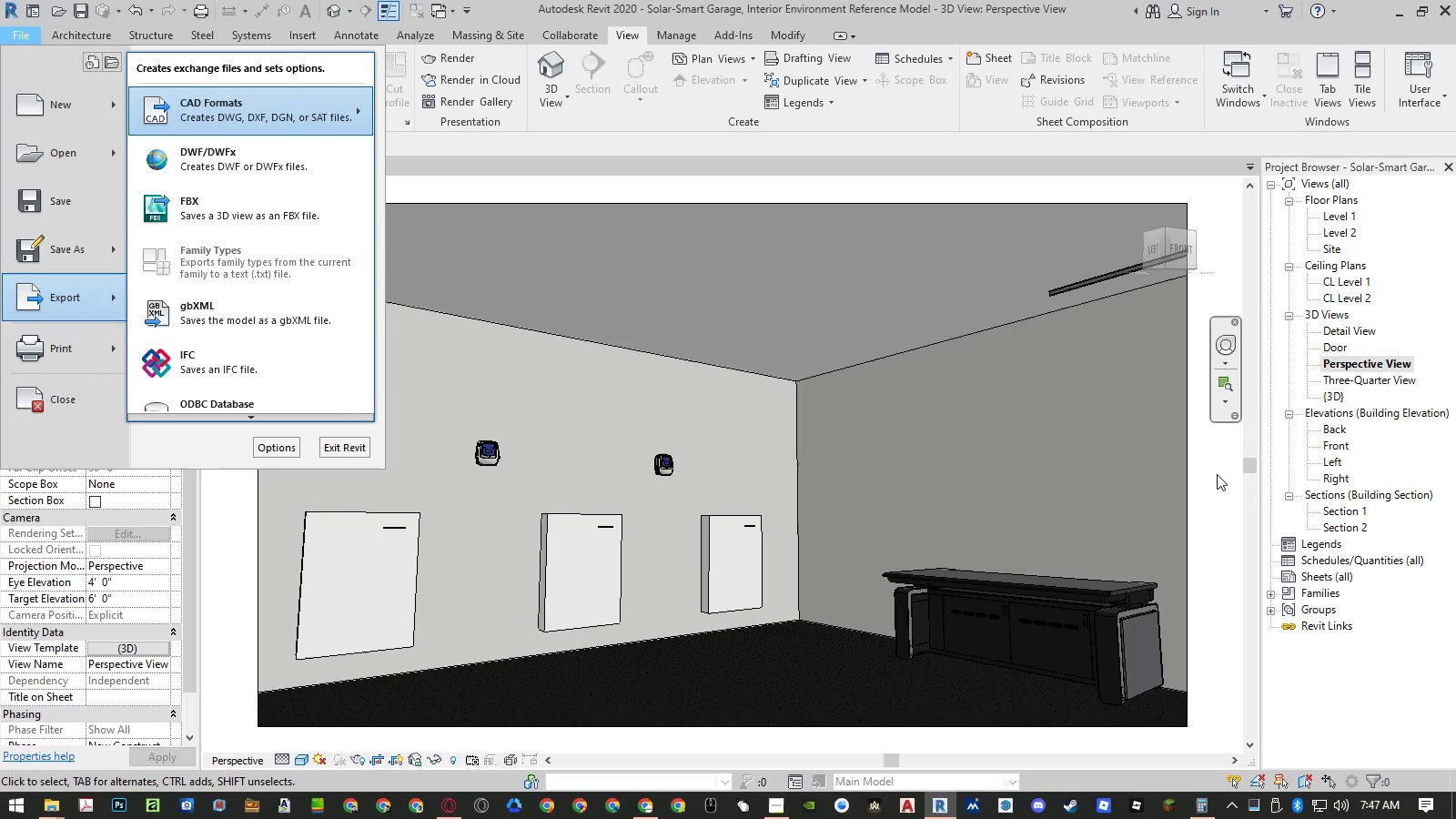 
key(Alt+I)
 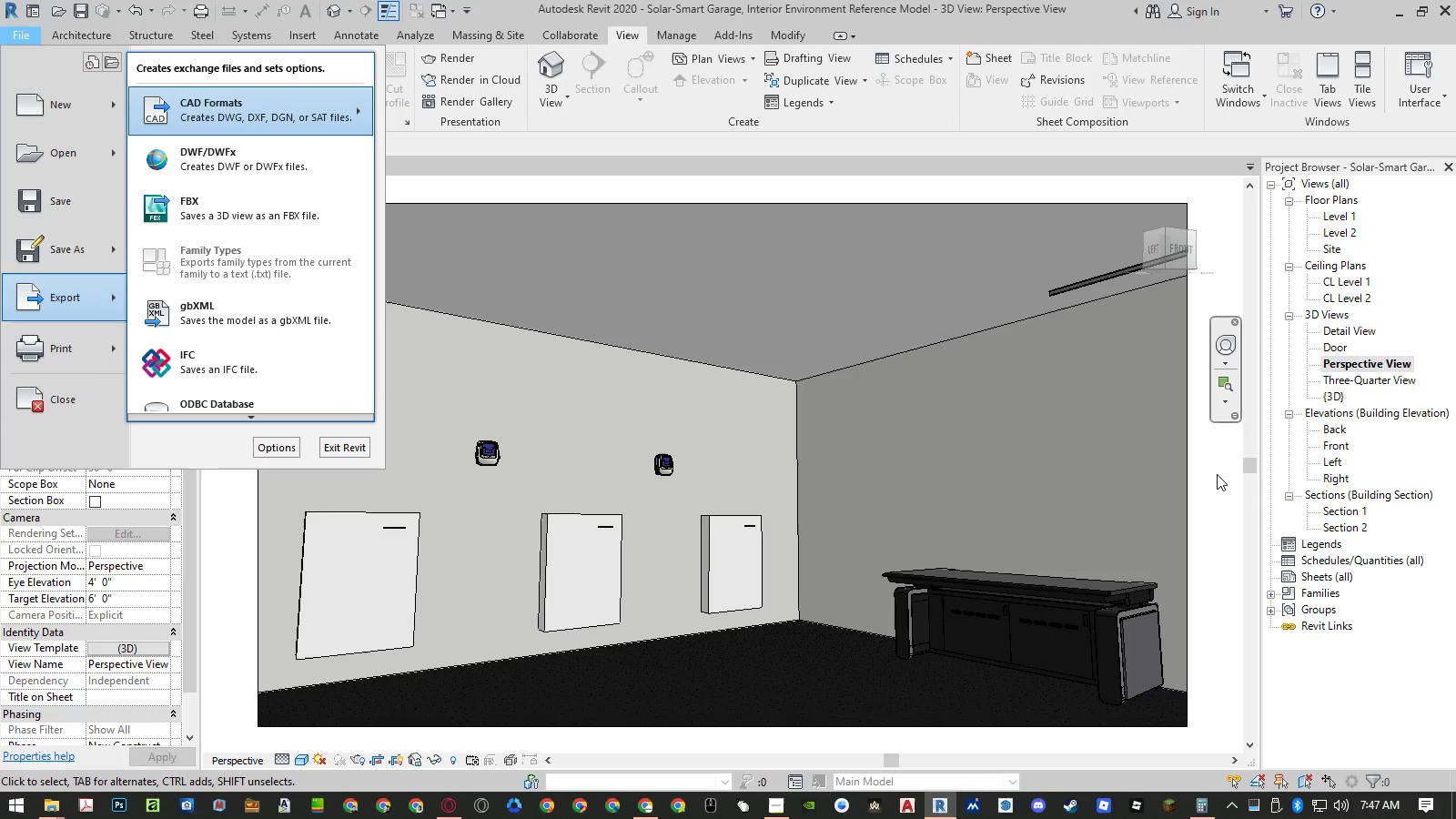 
key(Alt+AltLeft)
 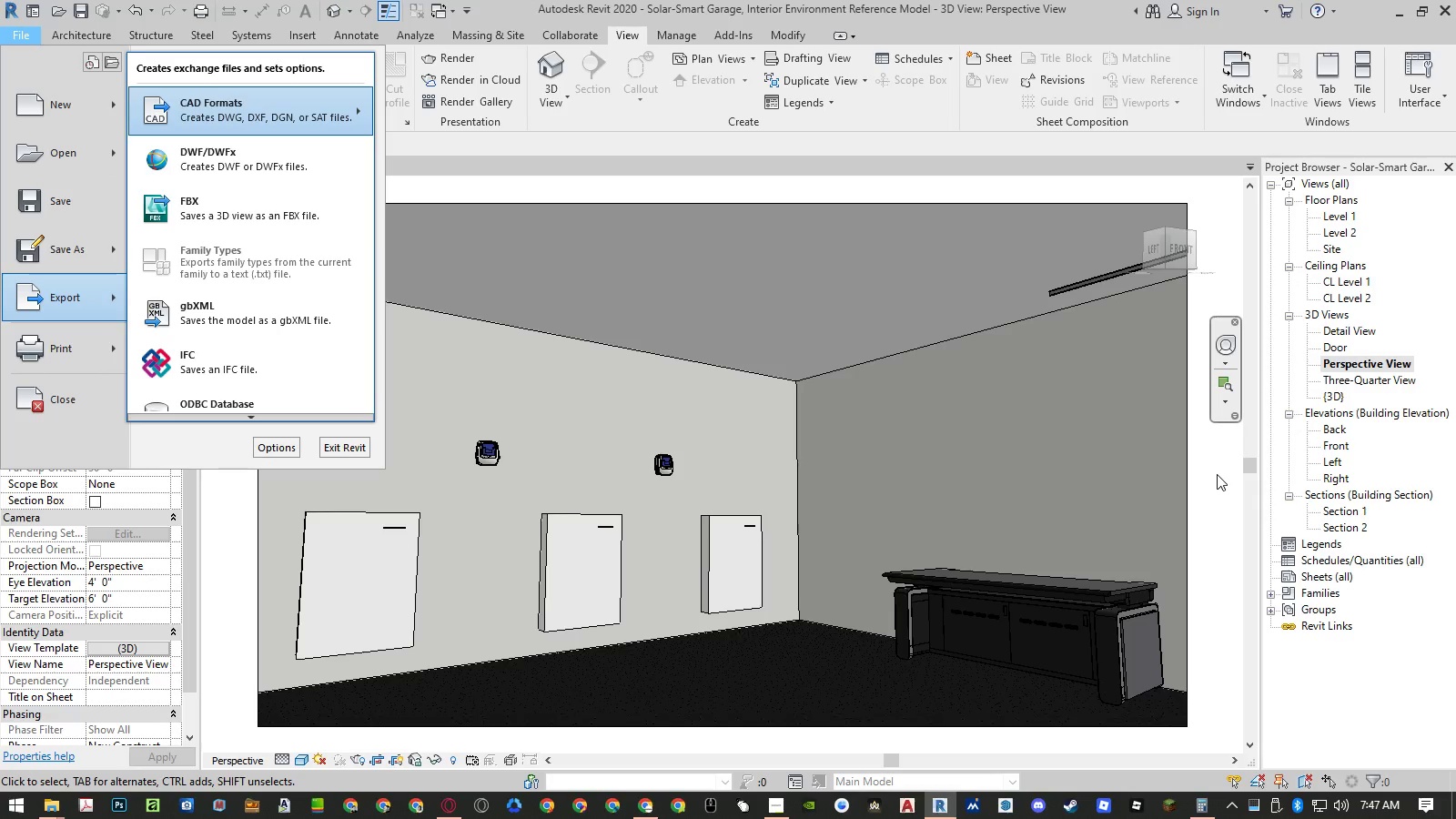 
type(iim)
 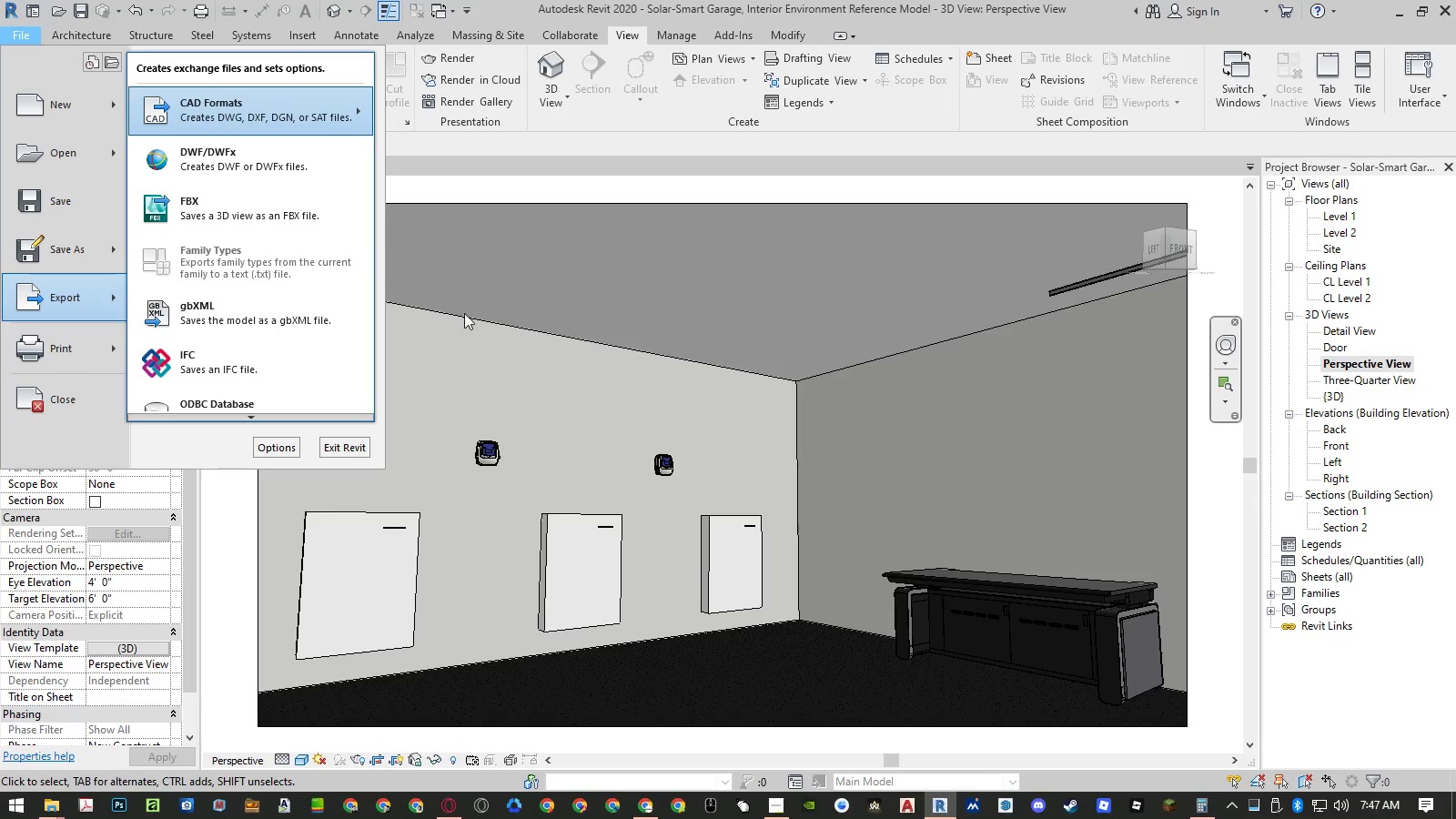 
mouse_move([260, 390])
 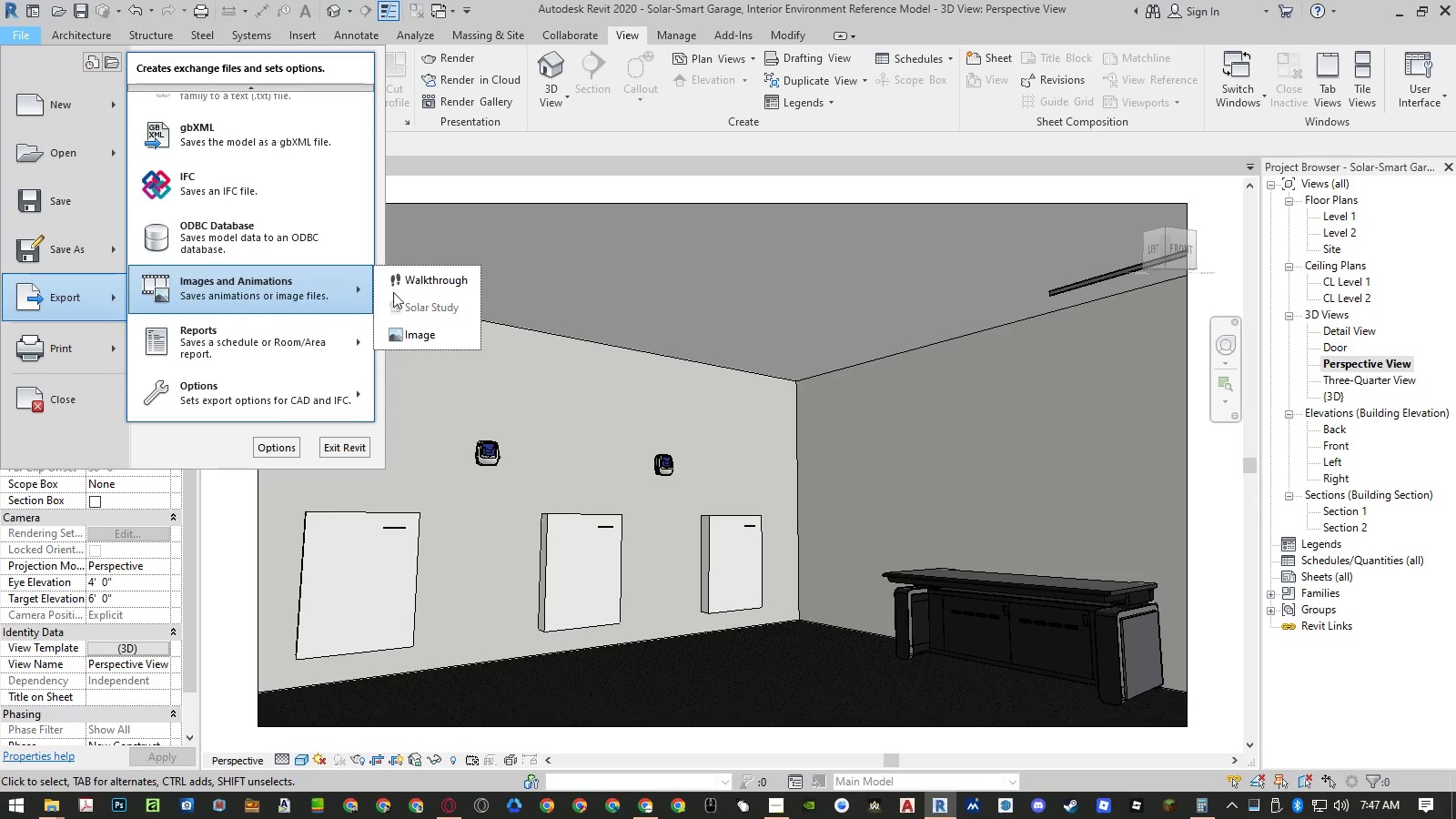 
left_click([439, 333])
 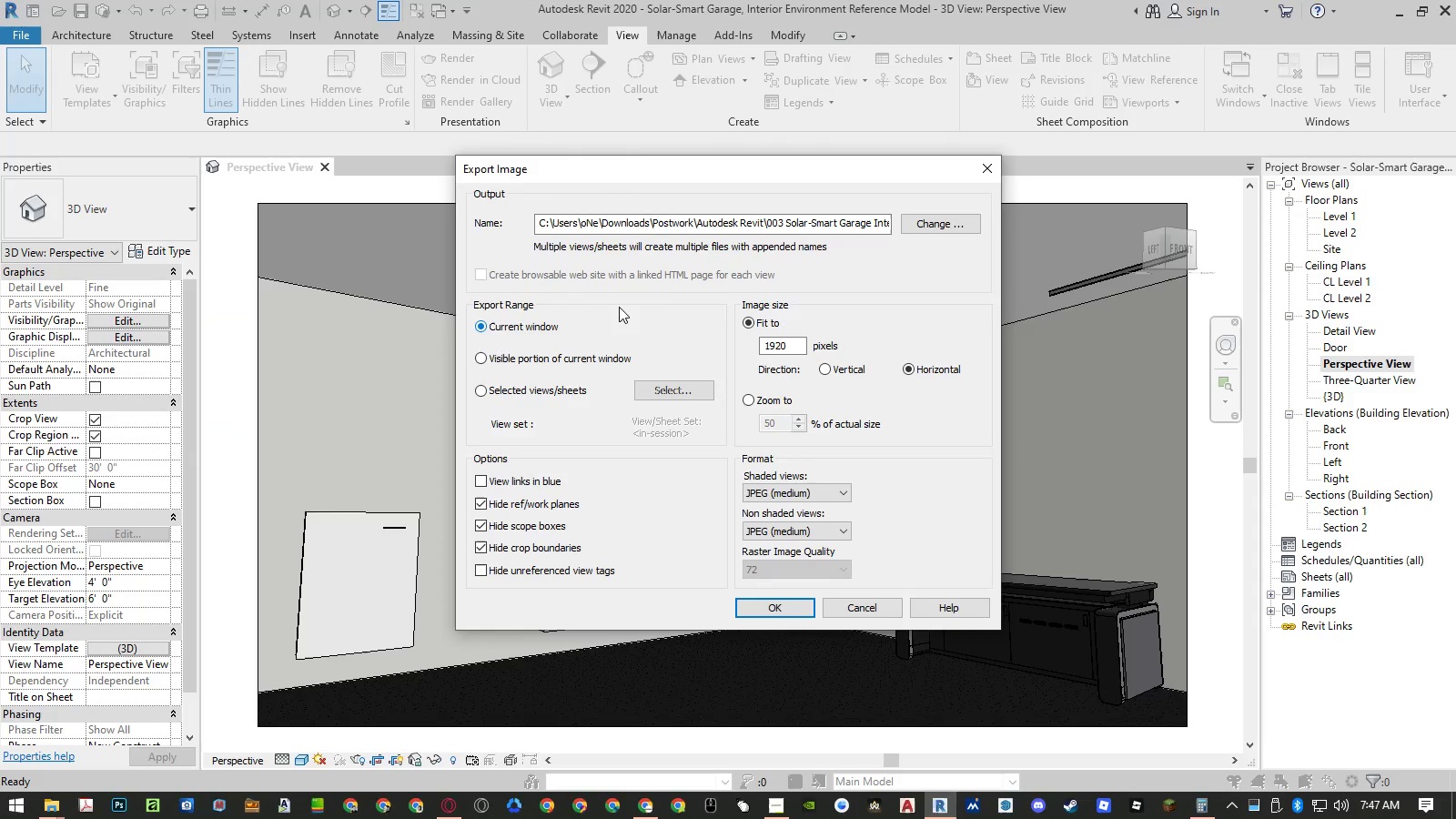 
left_click([975, 228])
 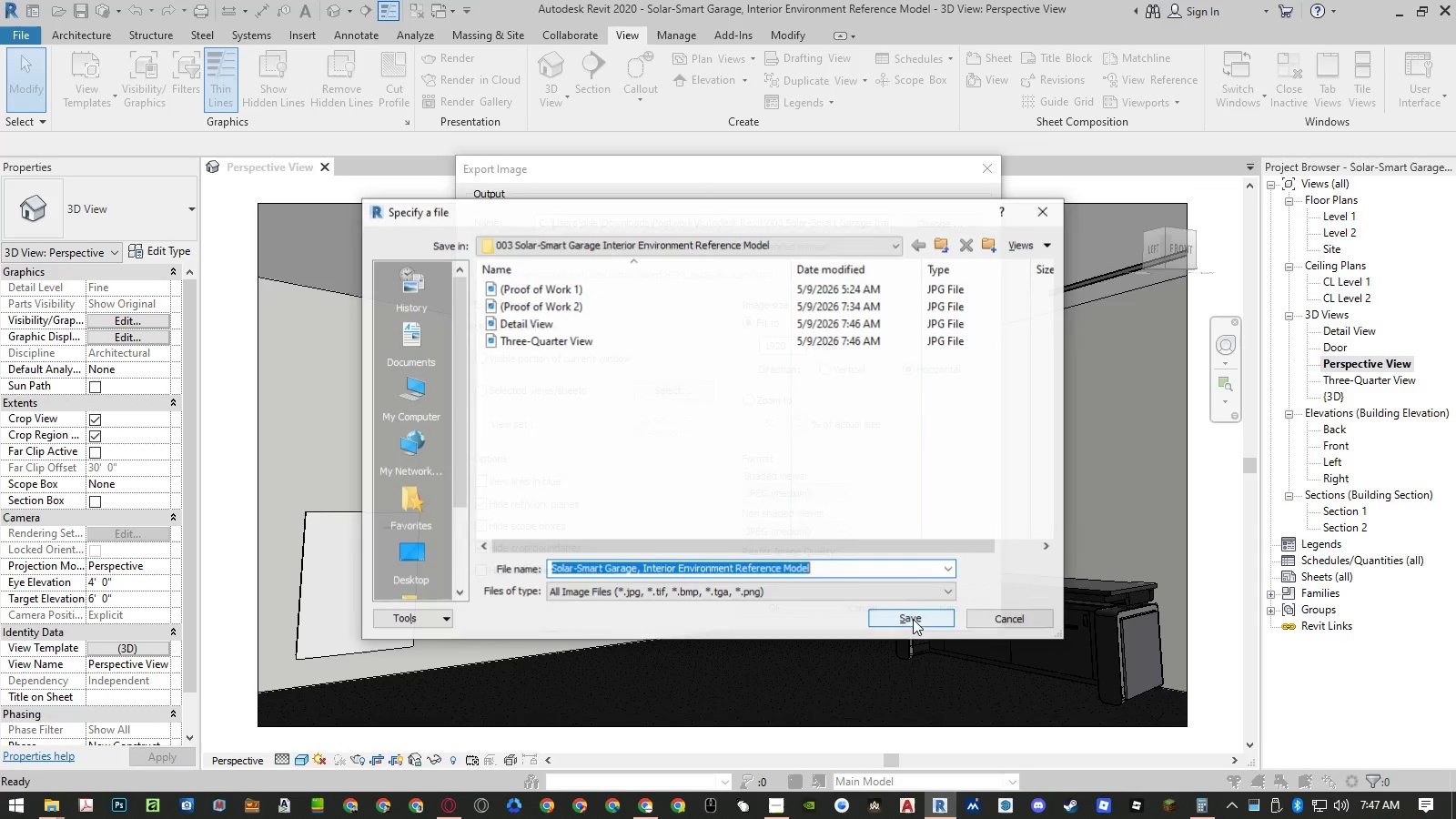 
key(Control+ControlLeft)
 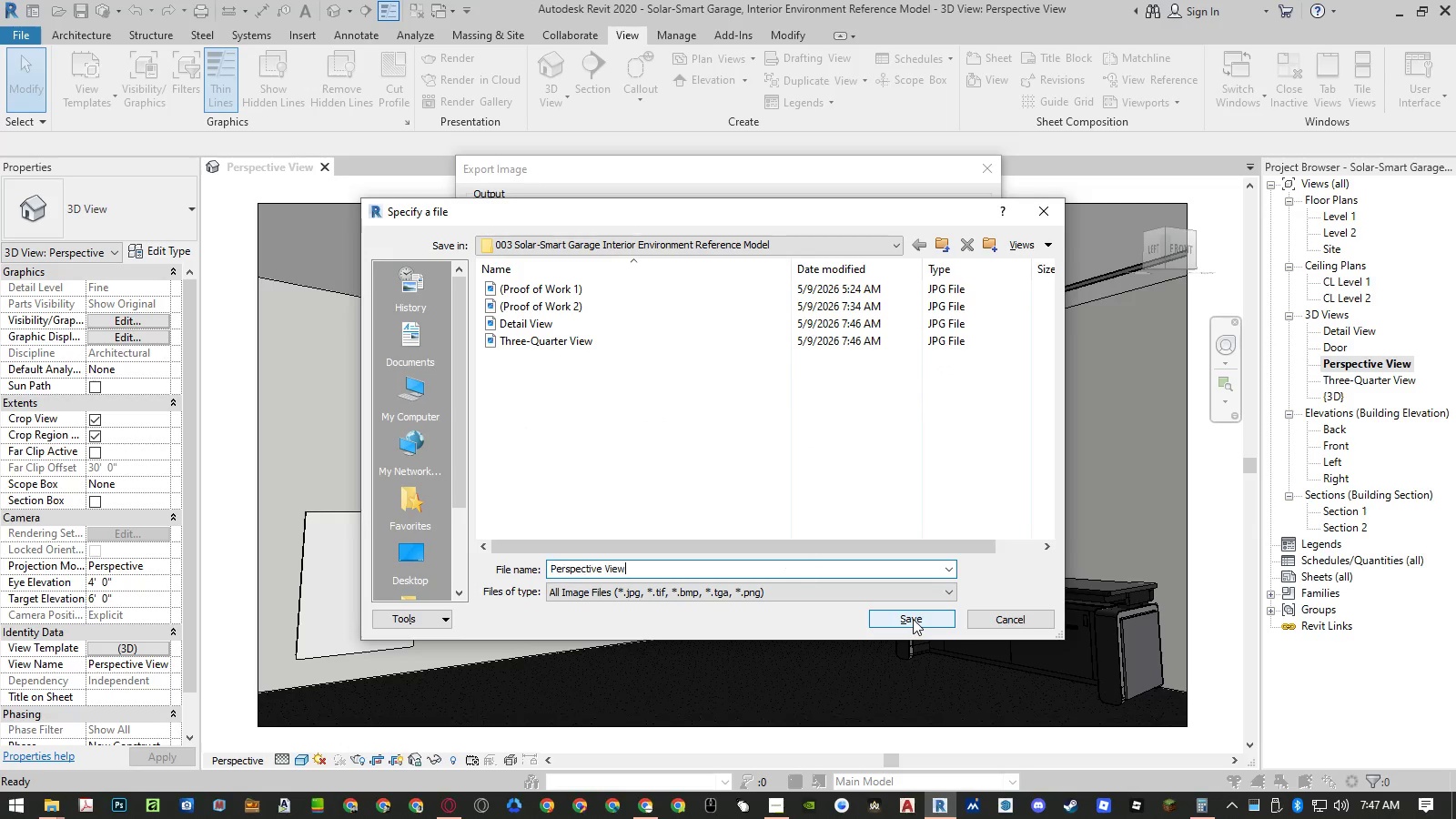 
key(Control+V)
 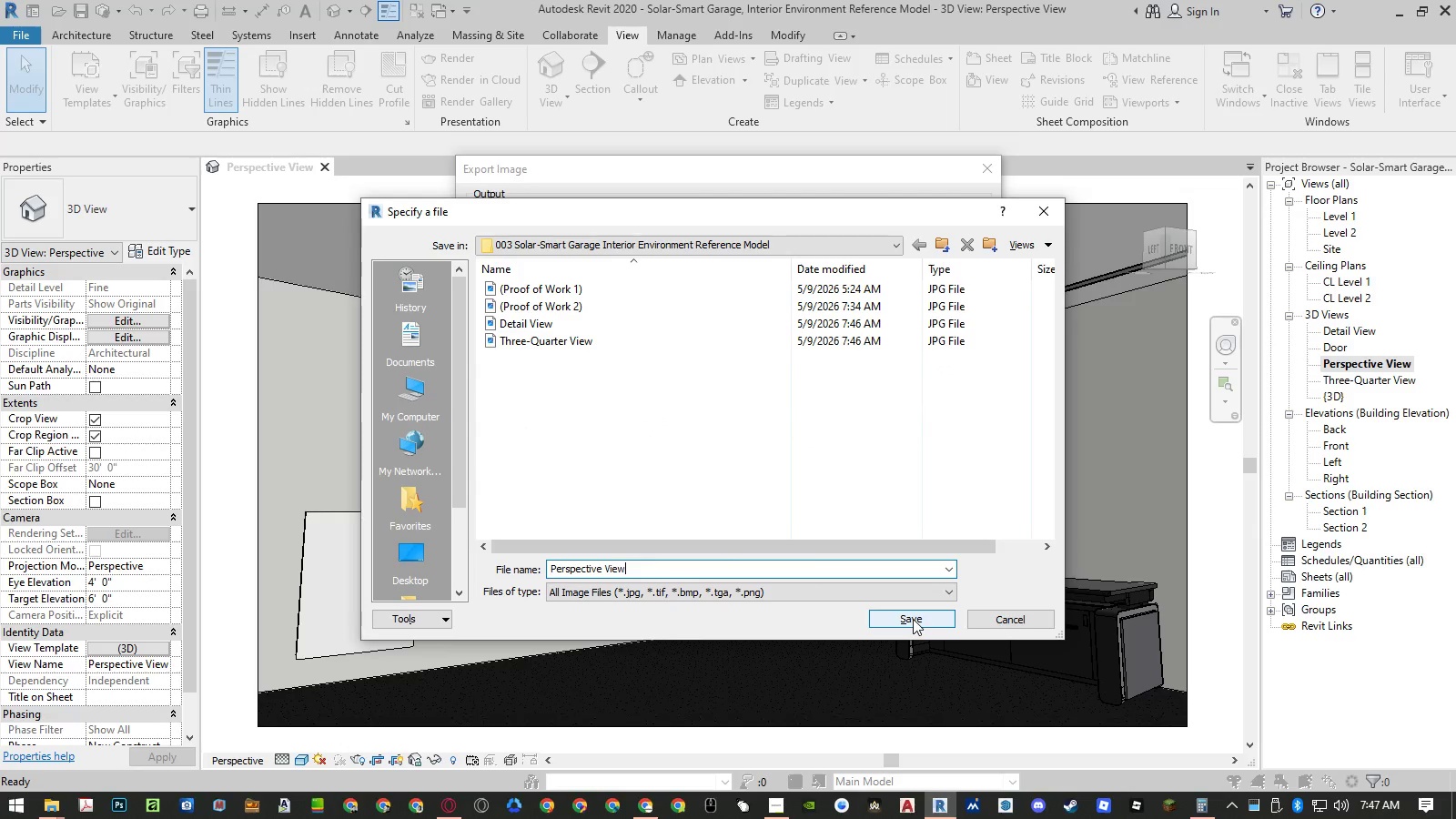 
left_click([913, 619])
 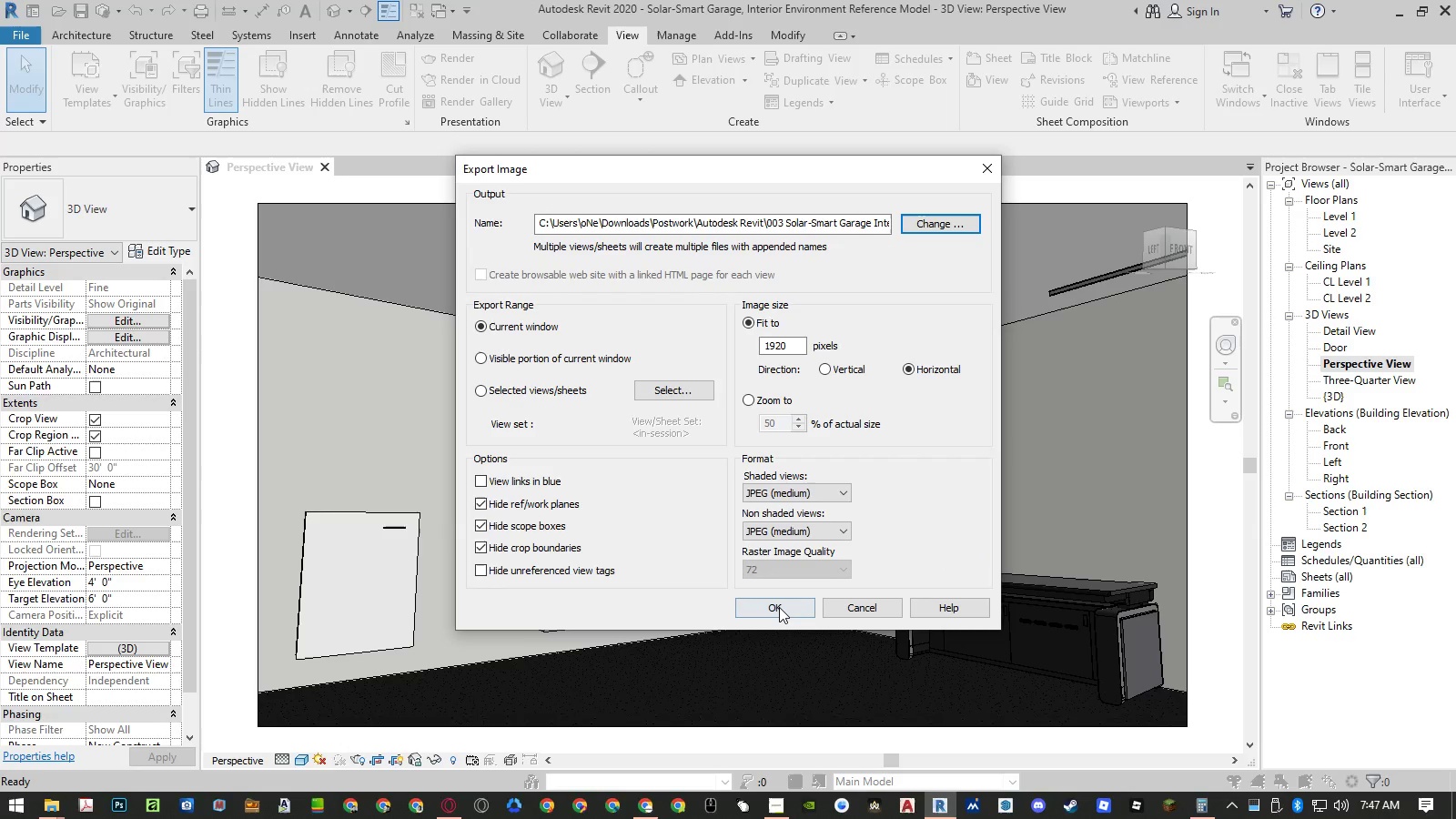 
left_click([779, 607])
 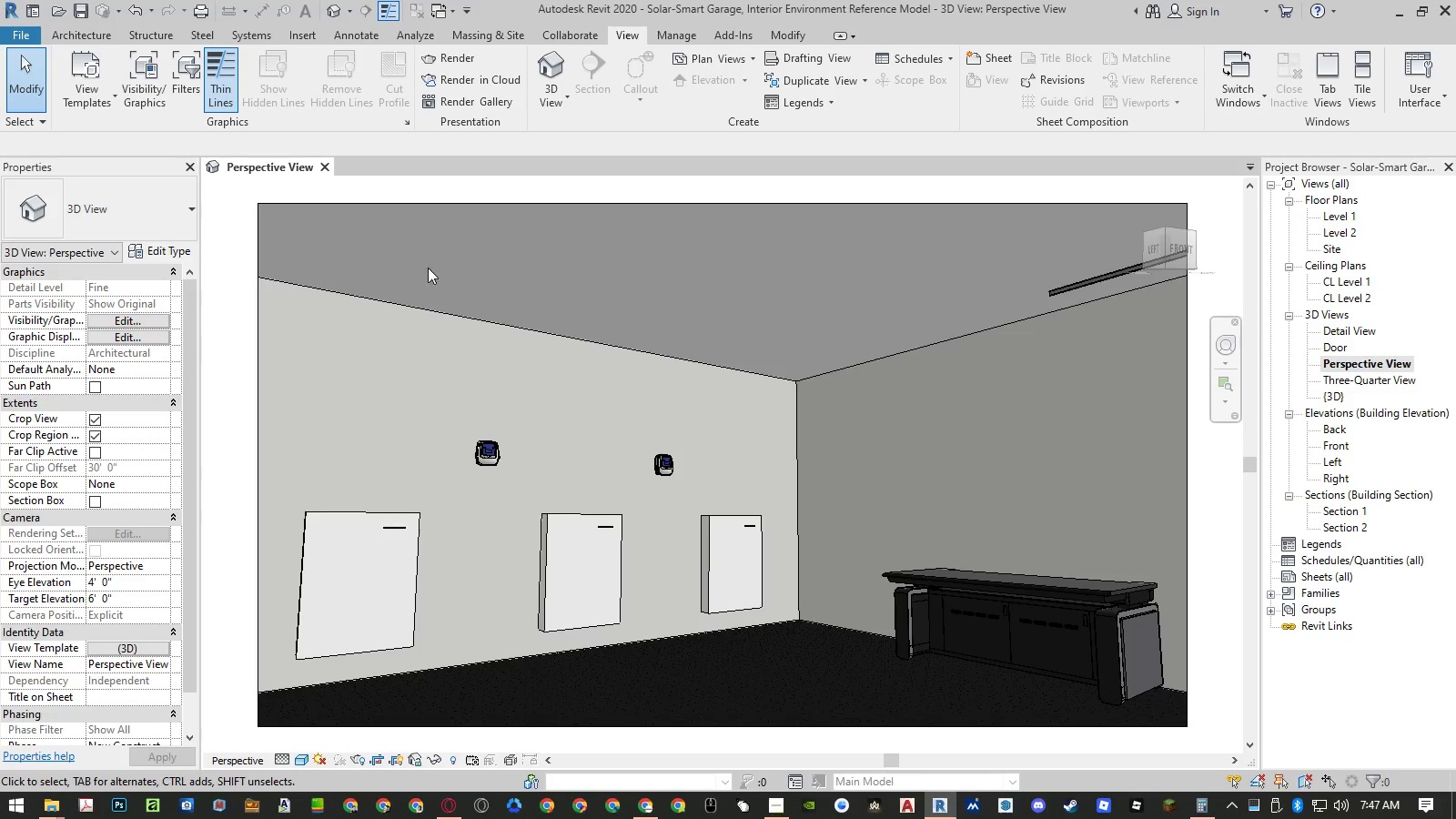 
left_click([242, 241])
 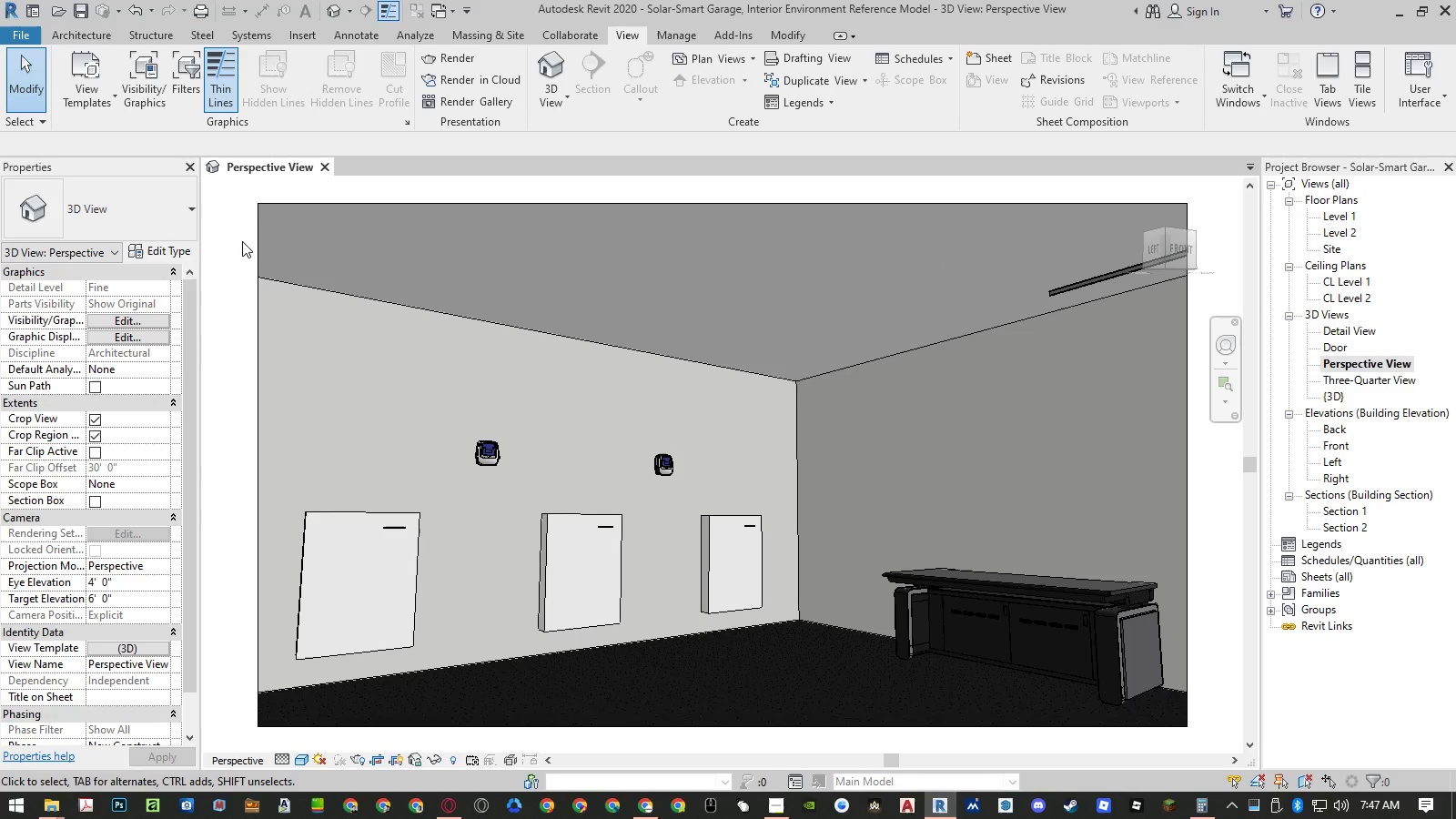 
key(Control+S)
 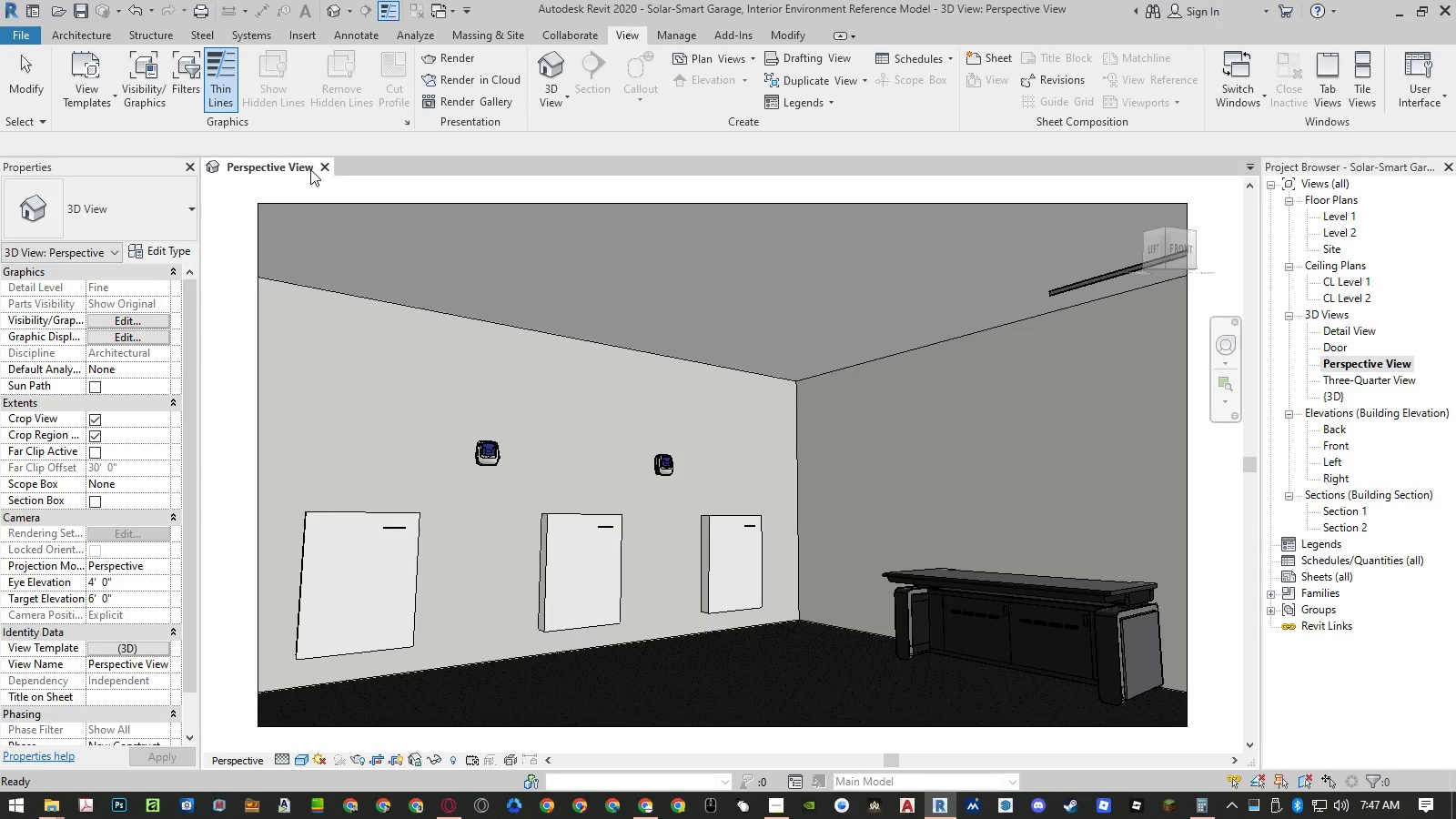 
left_click([323, 167])
 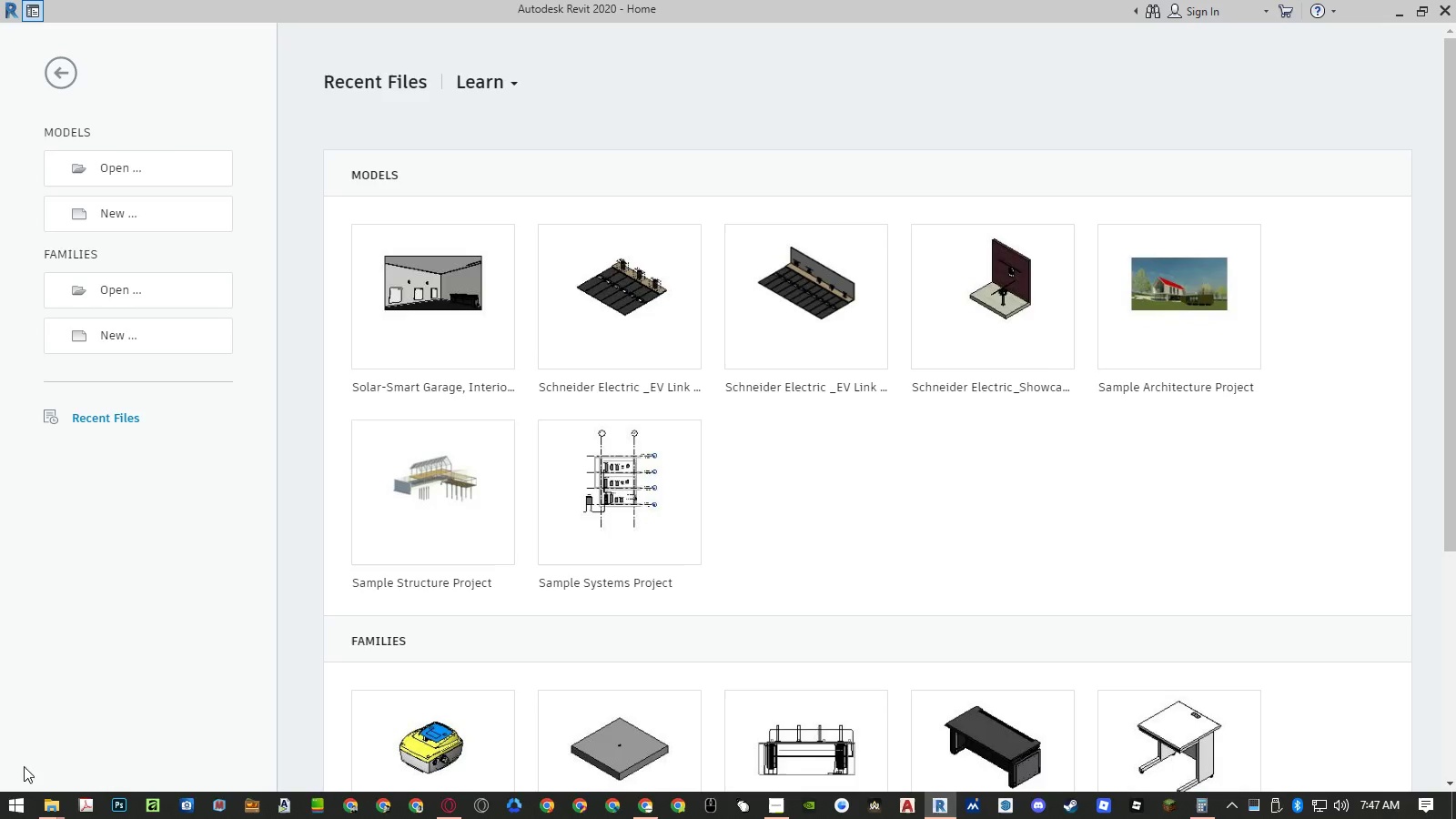 
mouse_move([60, 800])
 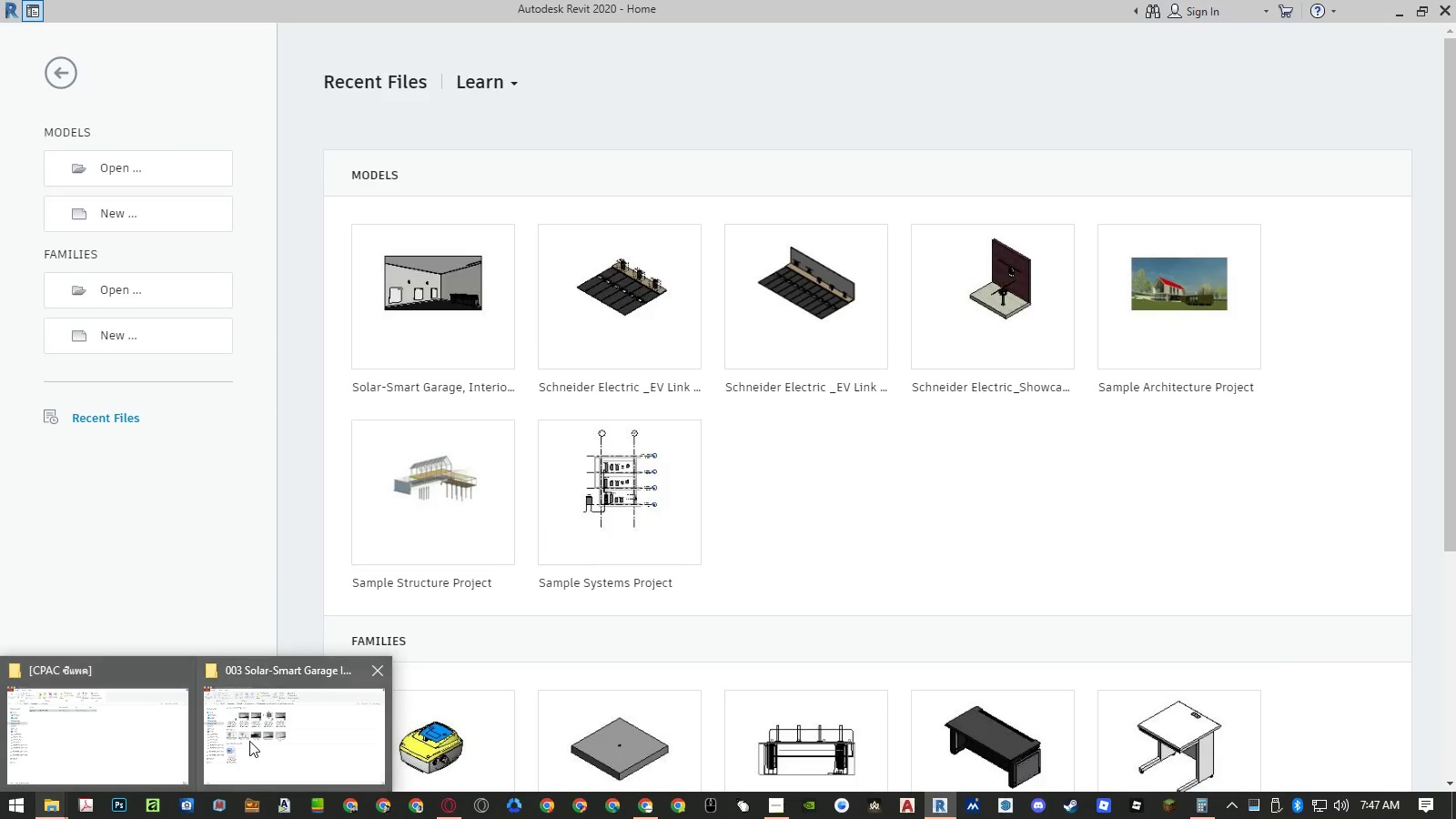 
left_click([250, 741])
 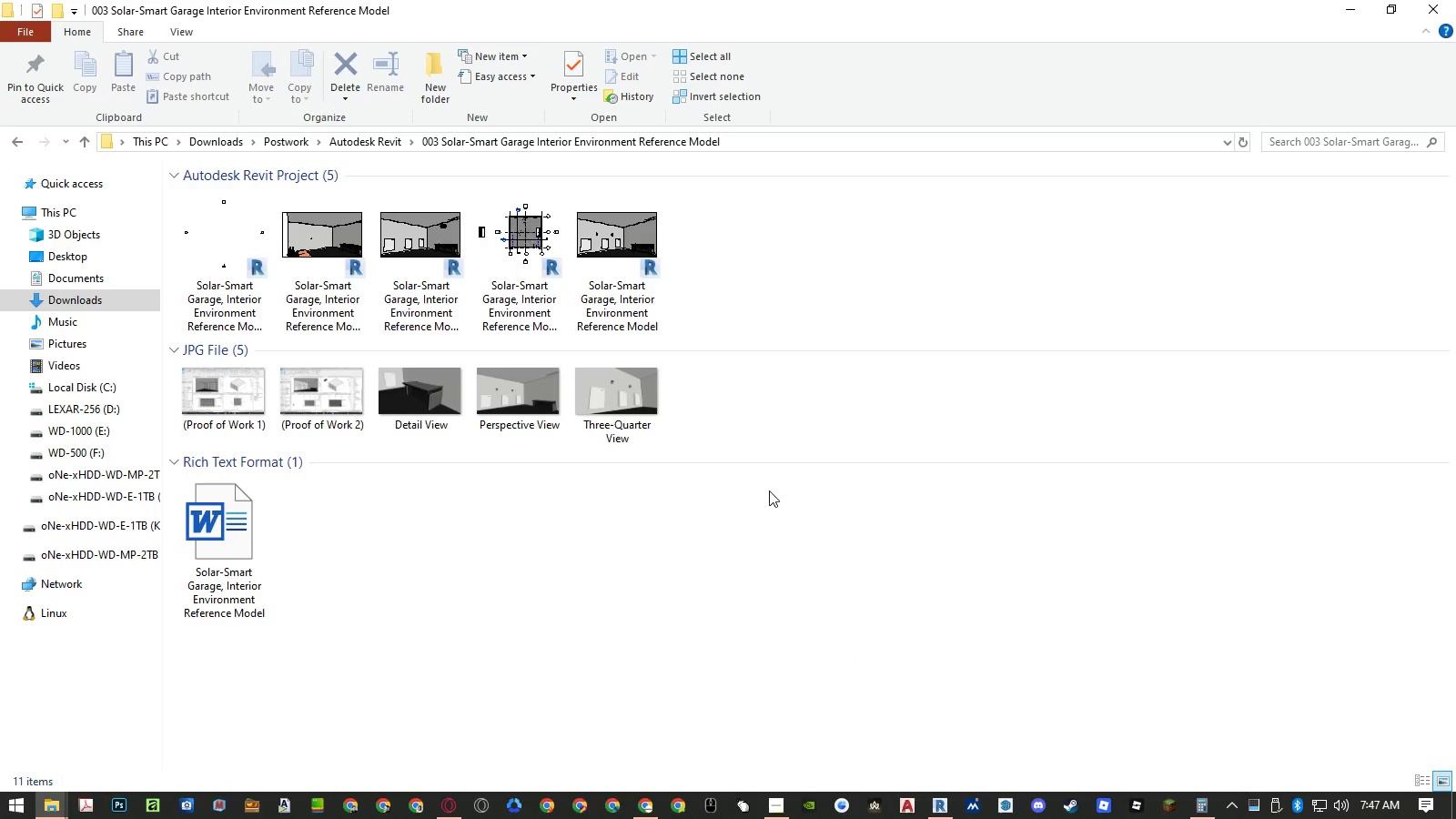 
right_click([776, 408])
 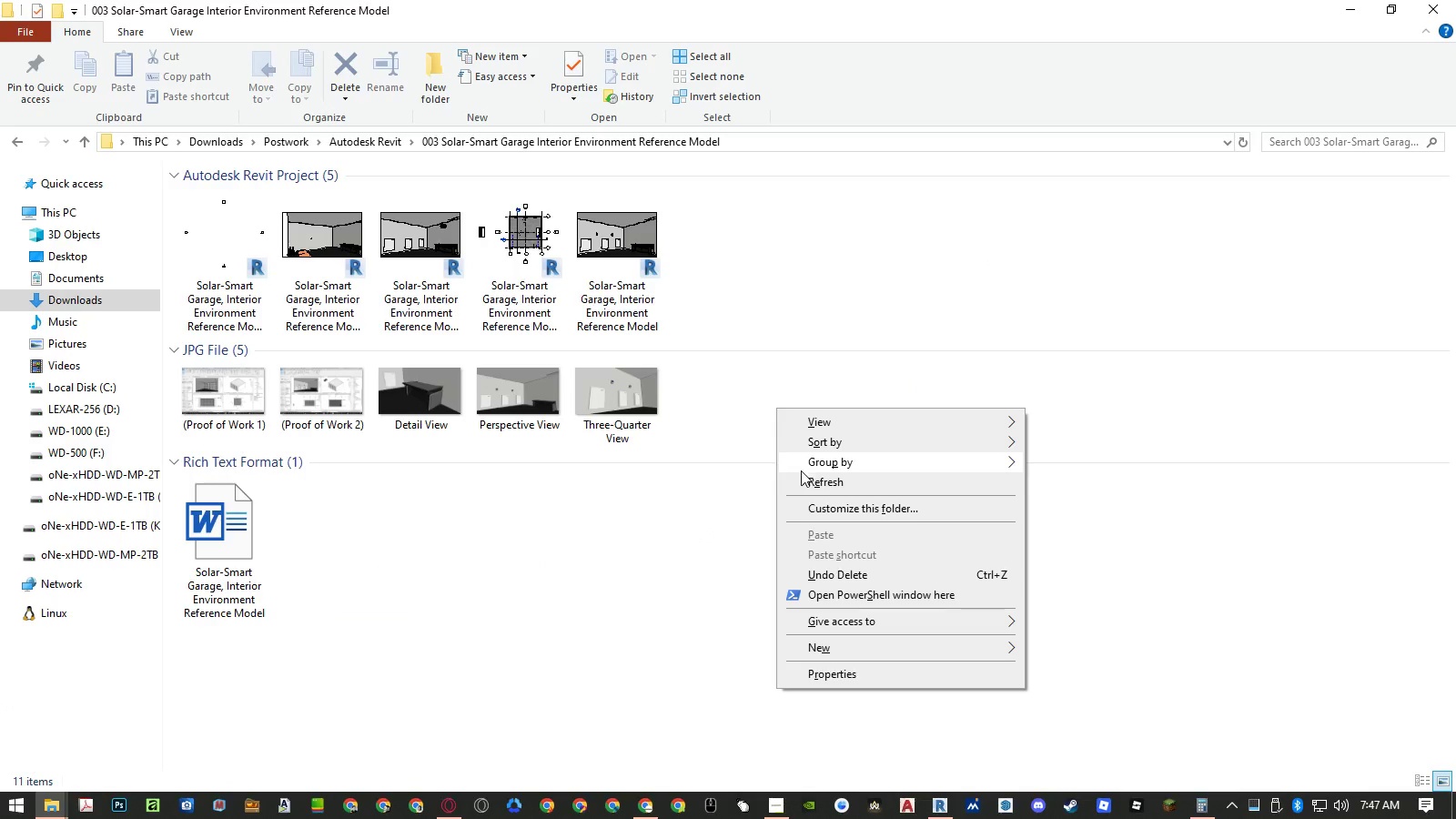 
left_click([802, 478])
 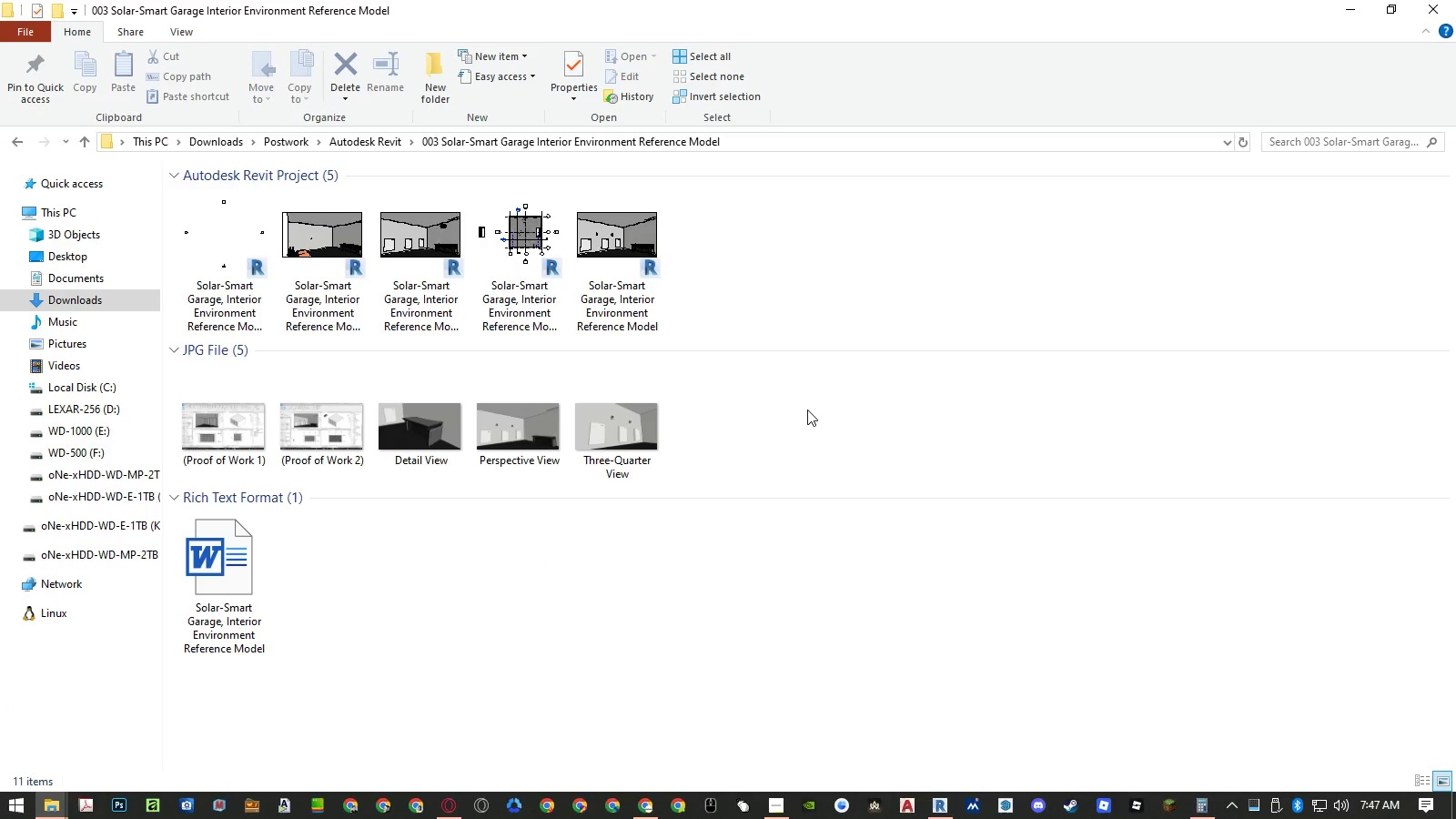 
left_click([807, 409])